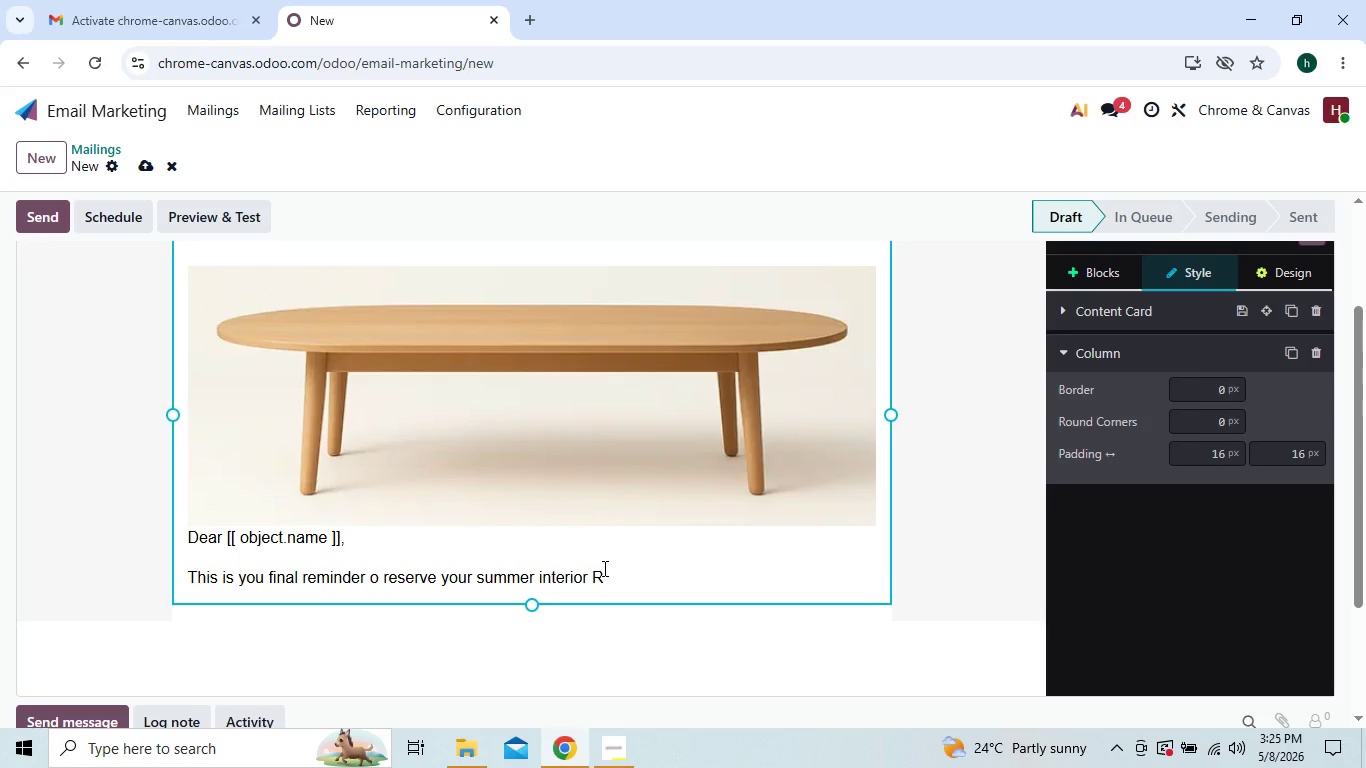 
key(Backspace)
 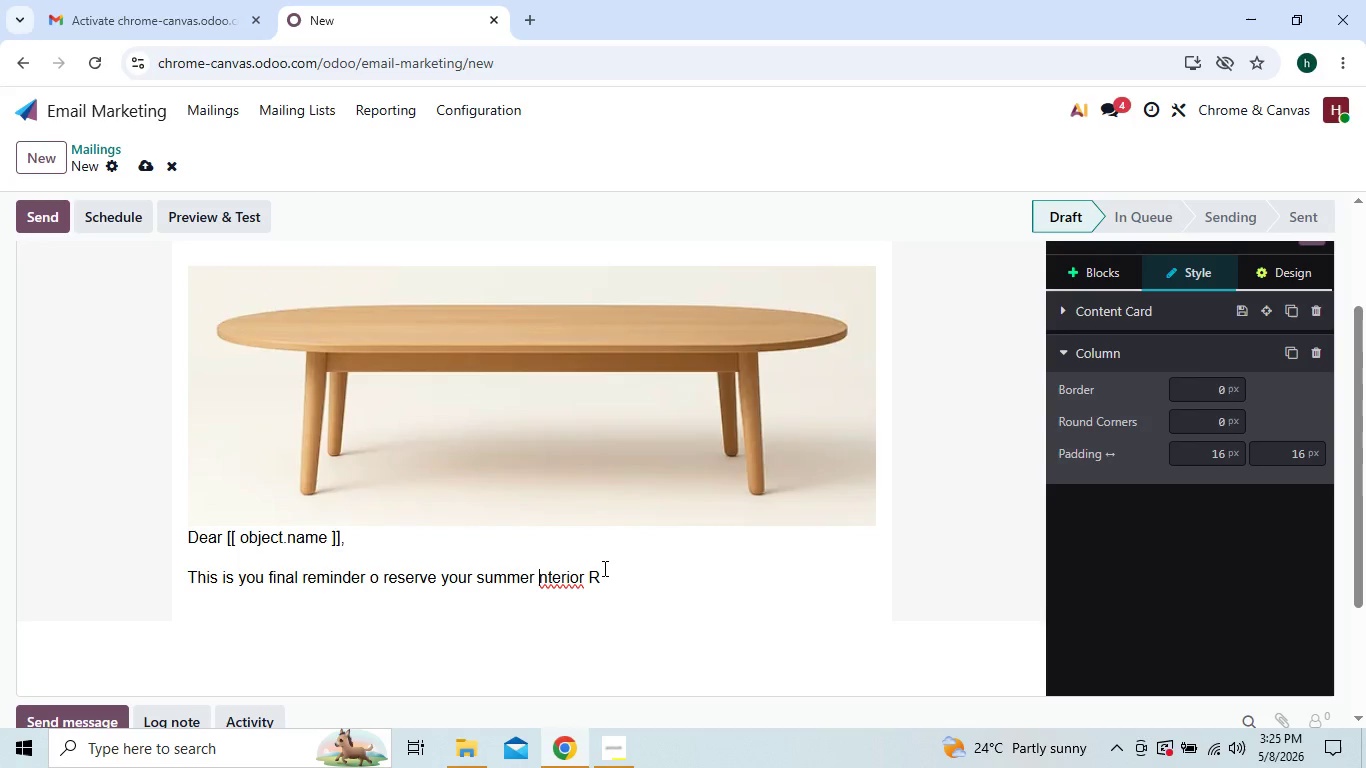 
key(I)
 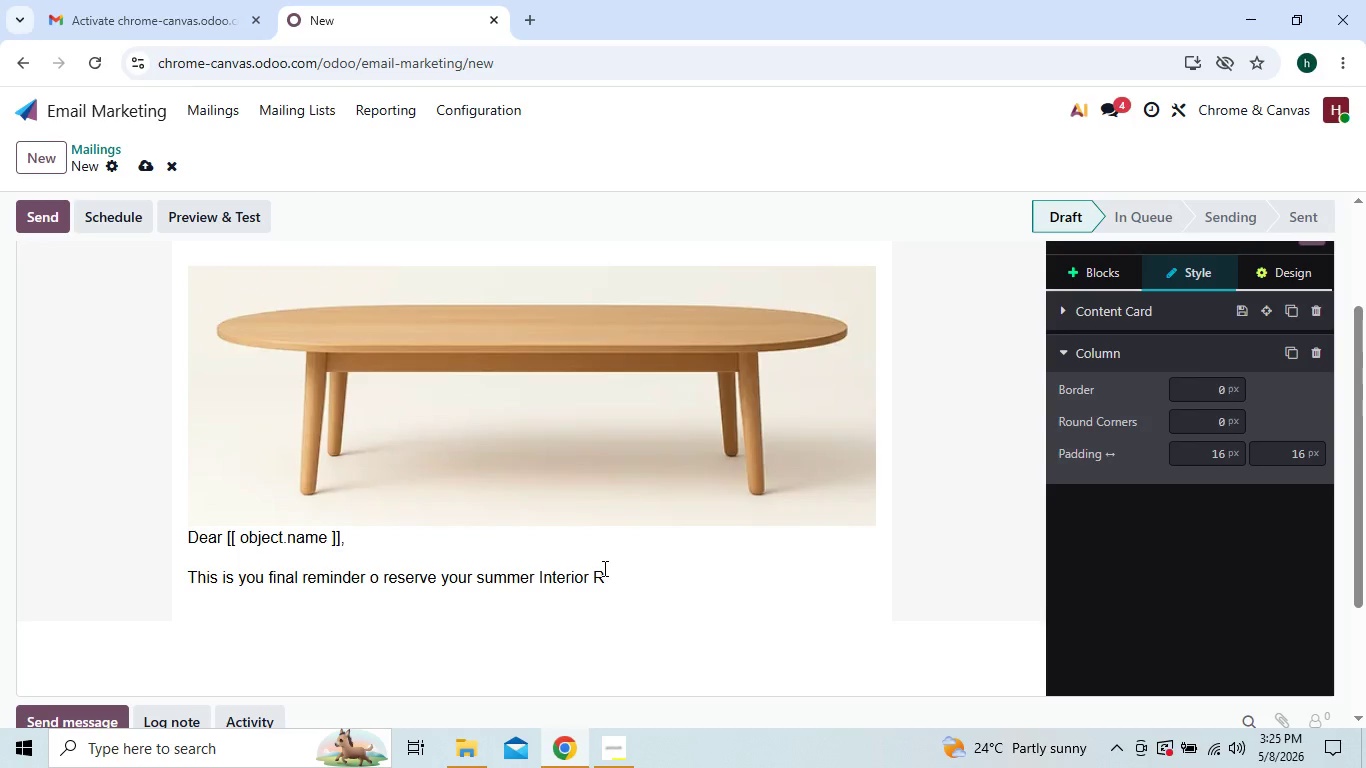 
left_click([604, 568])
 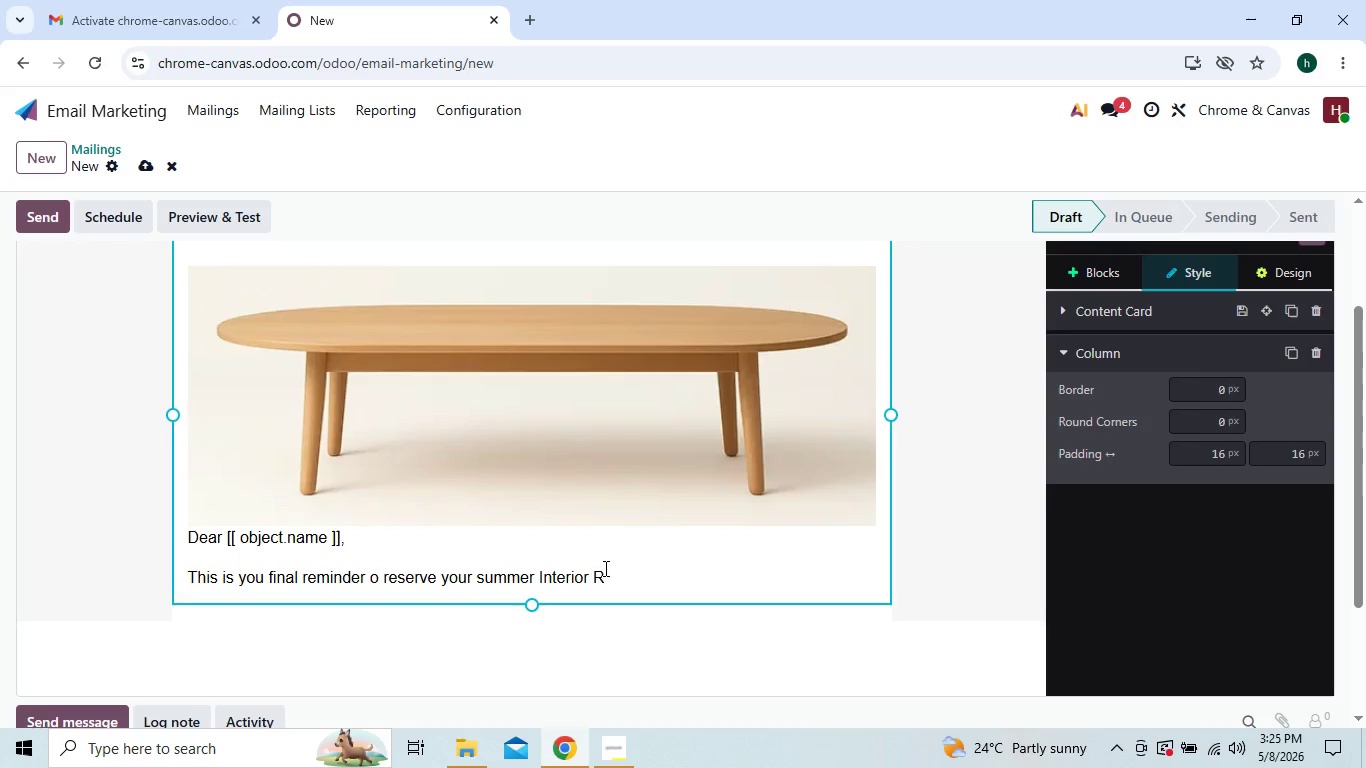 
type(evitalizaion appoinmwn )
 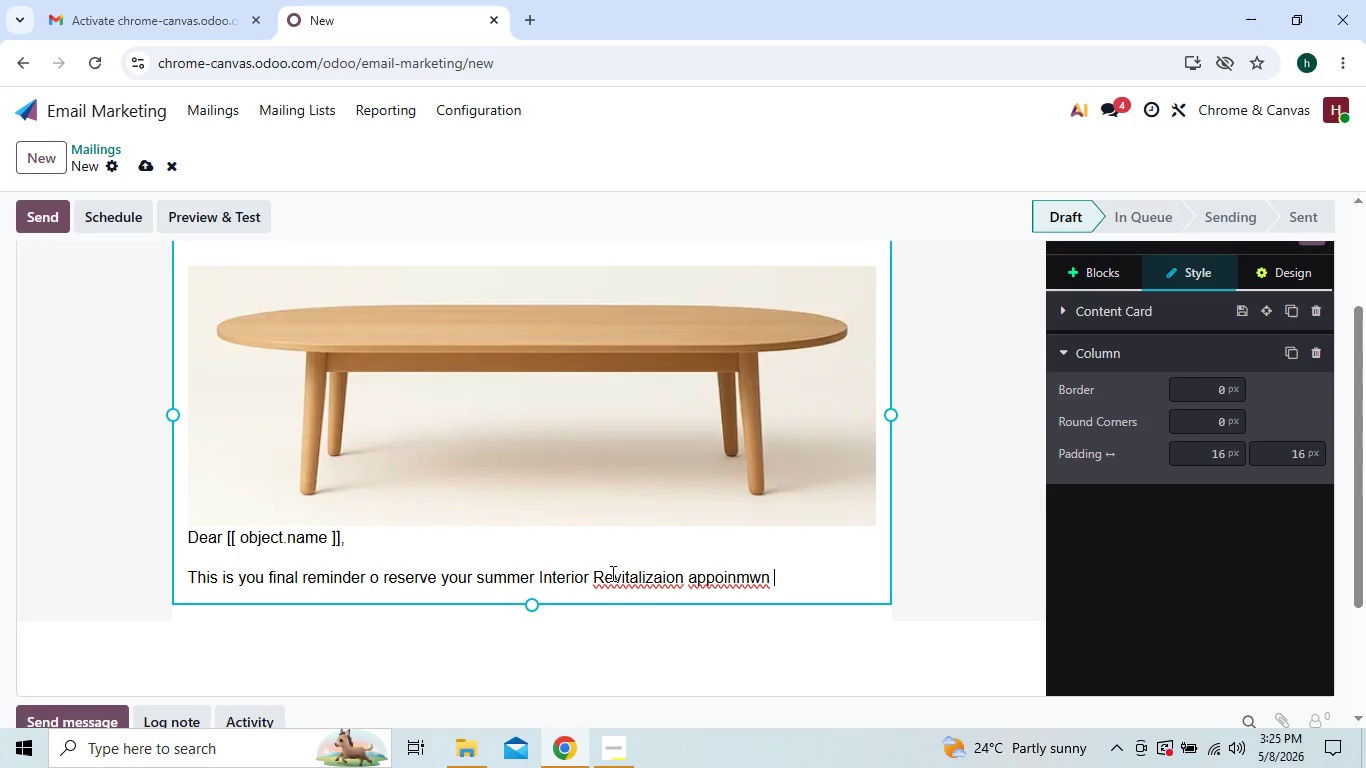 
left_click([616, 575])
 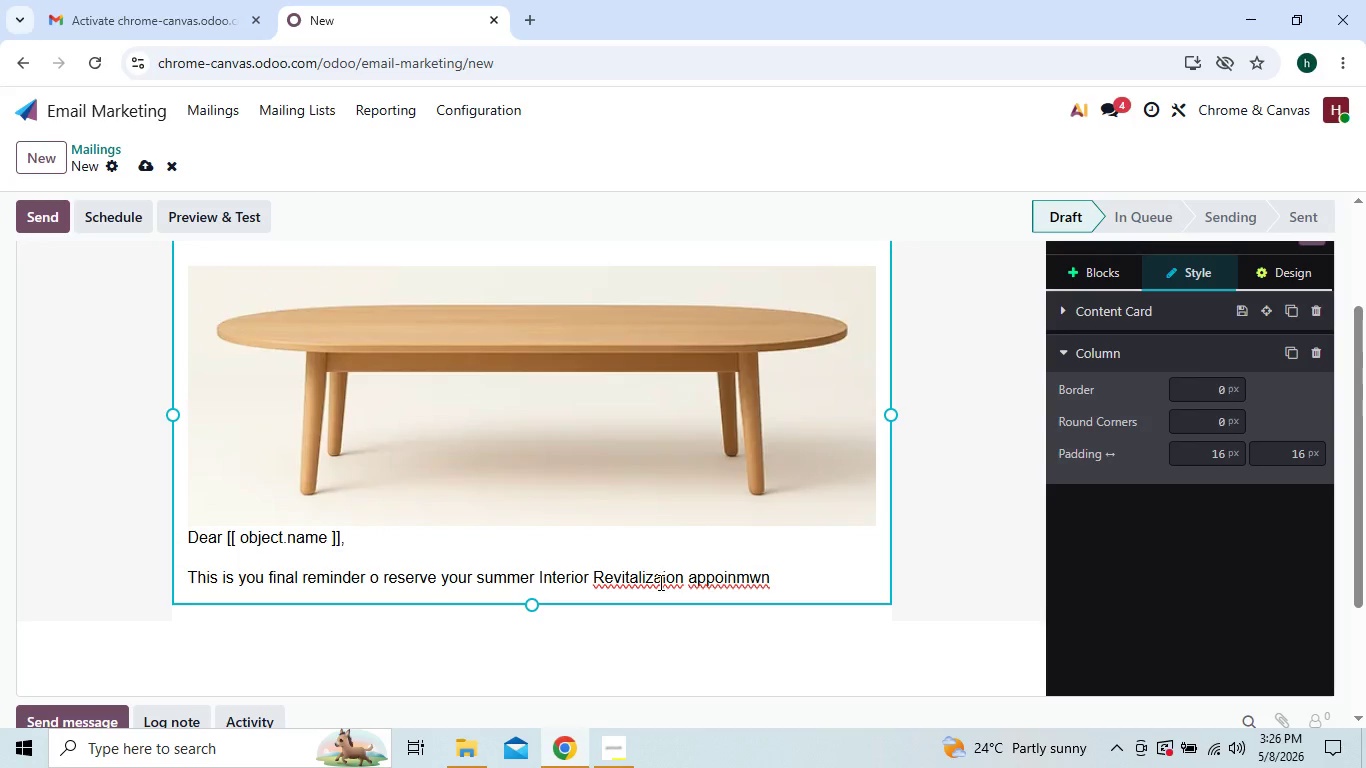 
wait(15.45)
 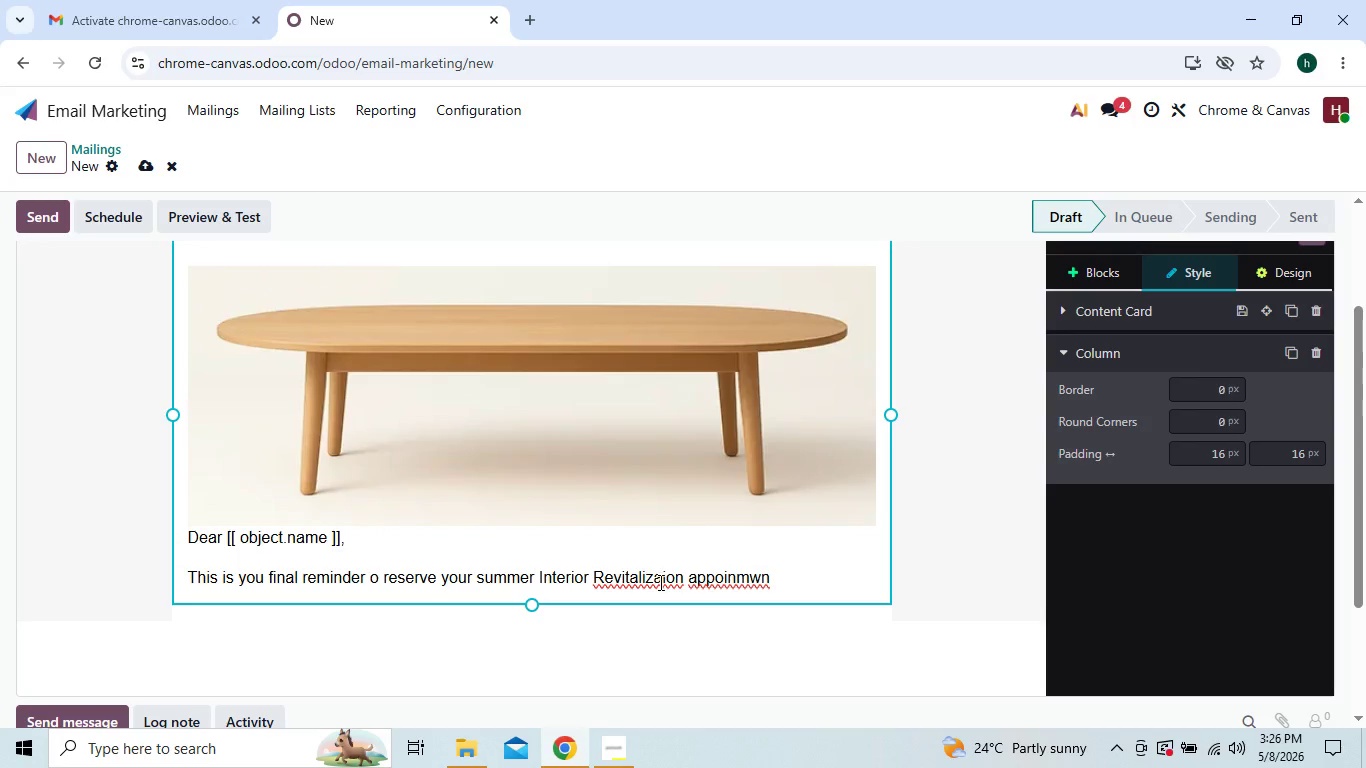 
left_click([661, 578])
 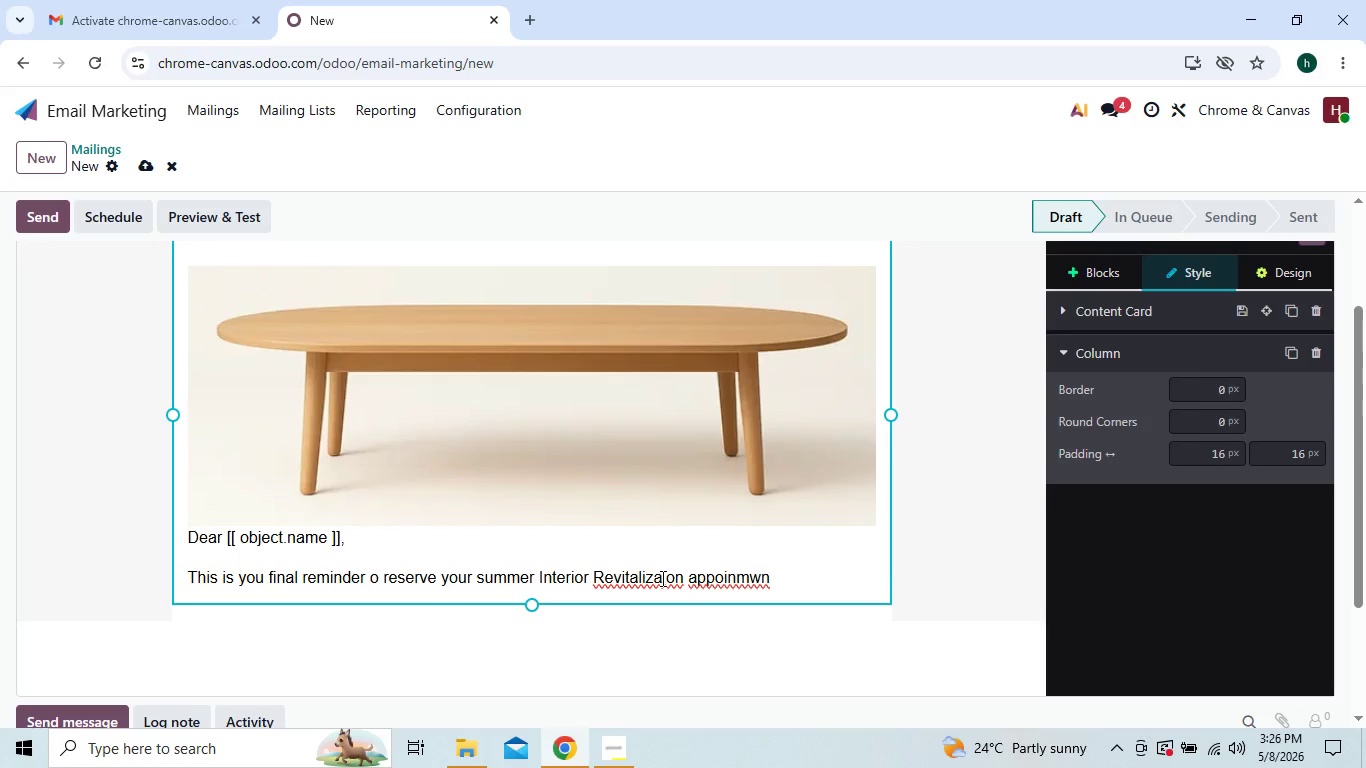 
key(T)
 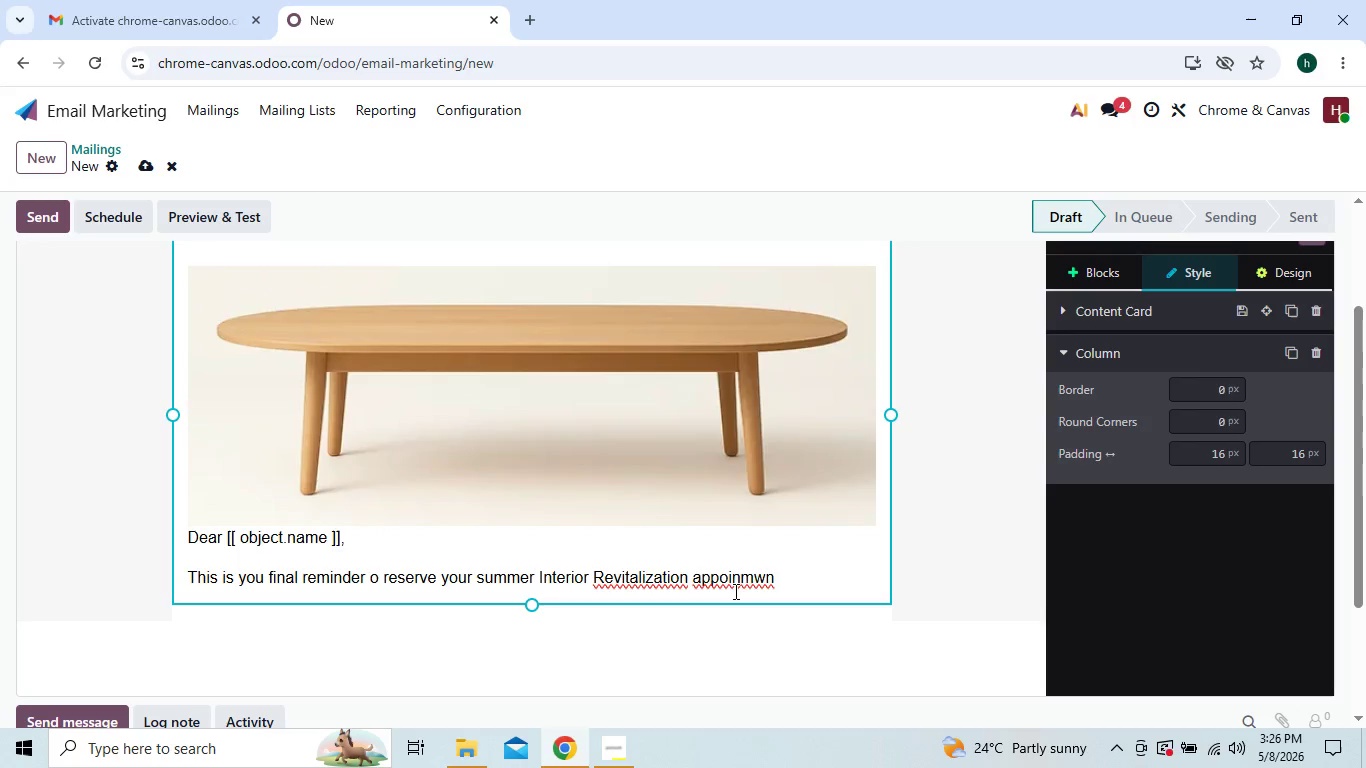 
wait(9.19)
 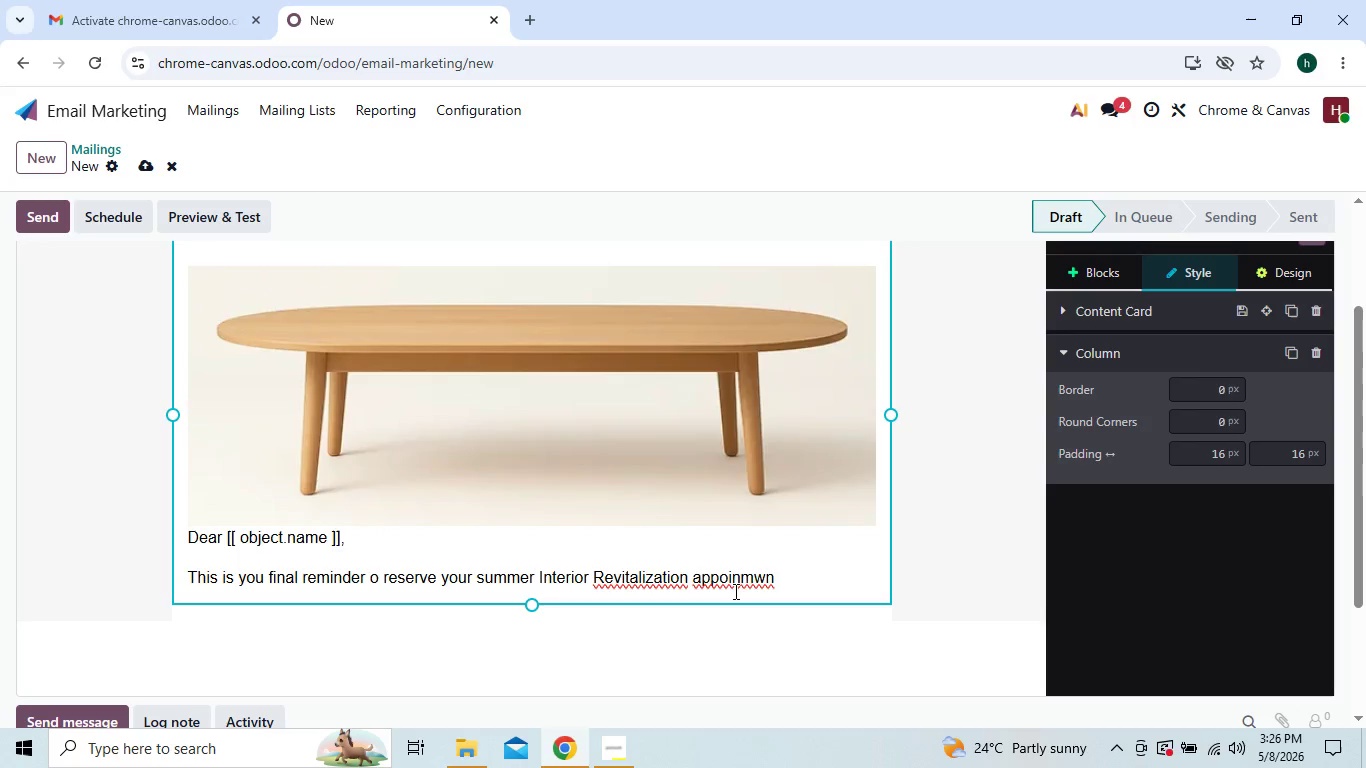 
left_click([773, 577])
 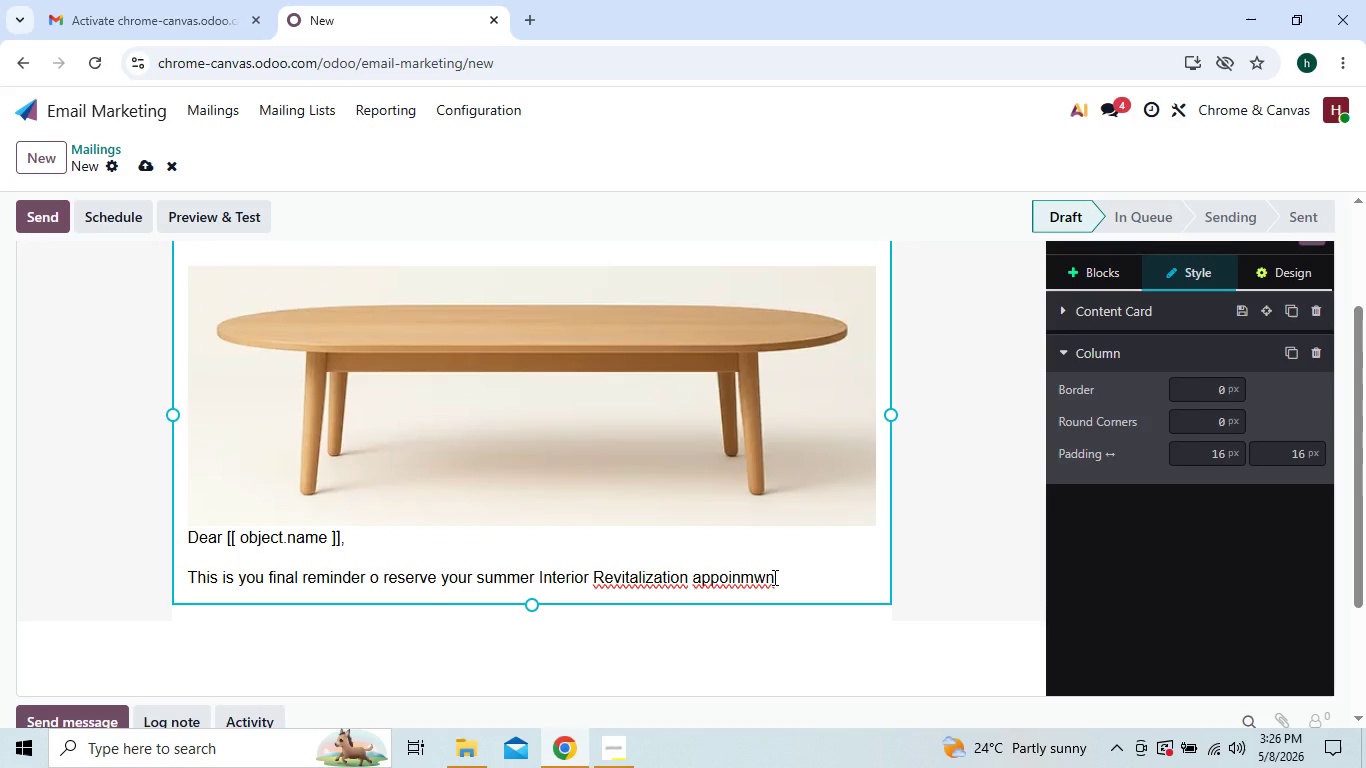 
wait(5.05)
 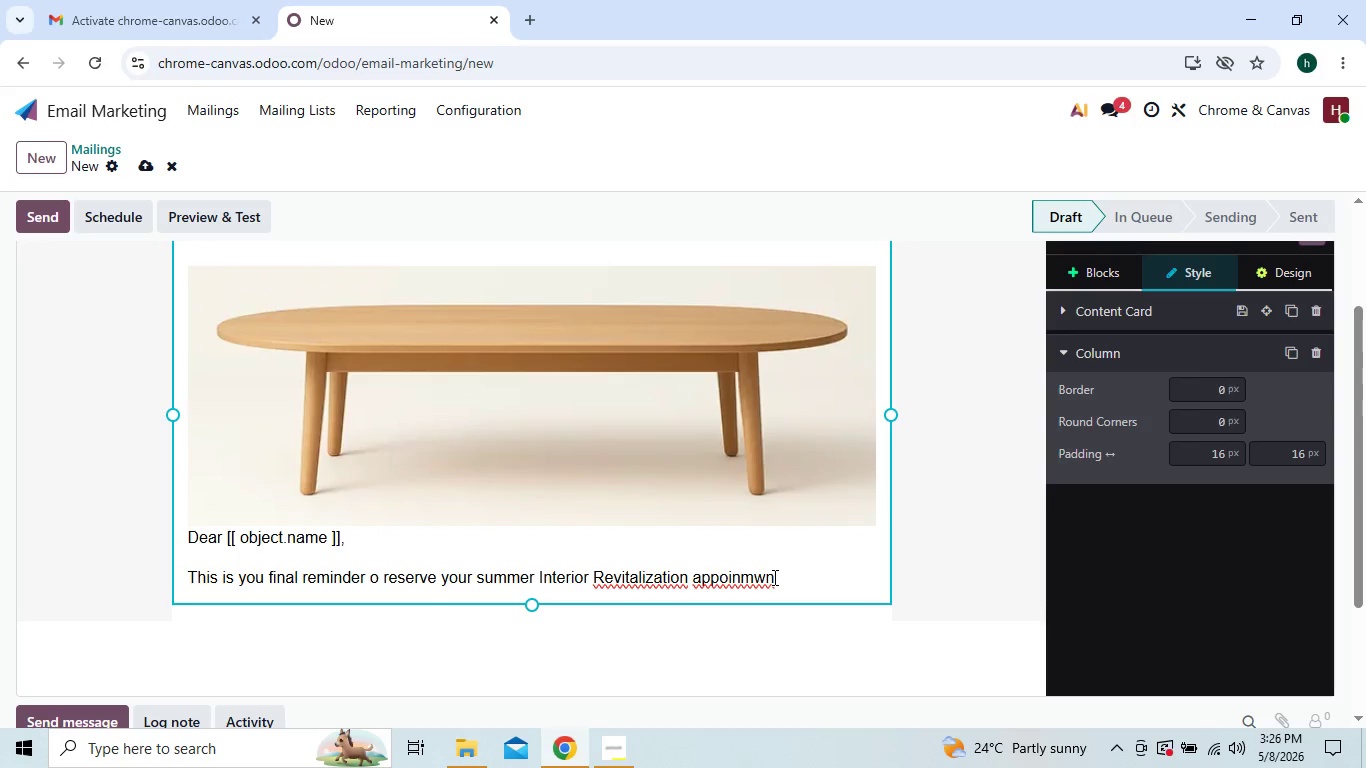 
key(Backspace)
 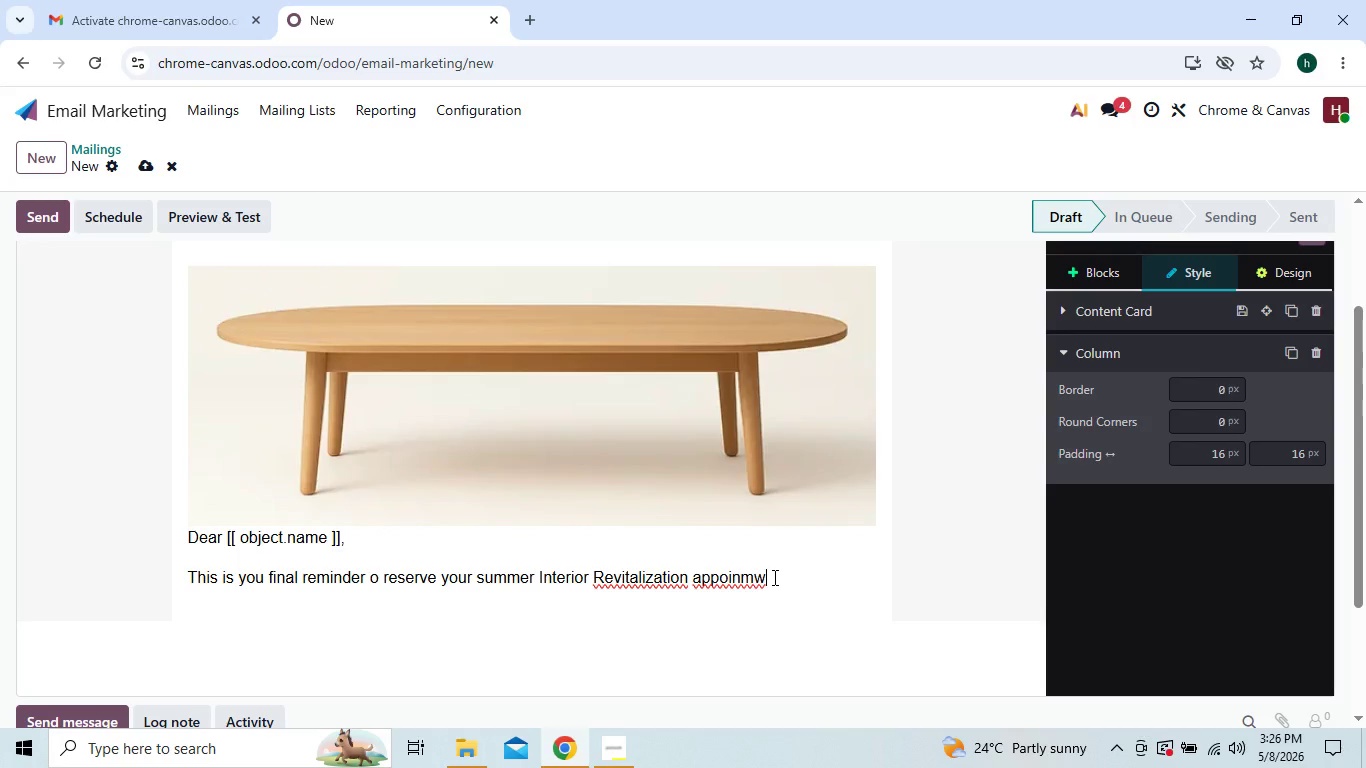 
key(Backspace)
 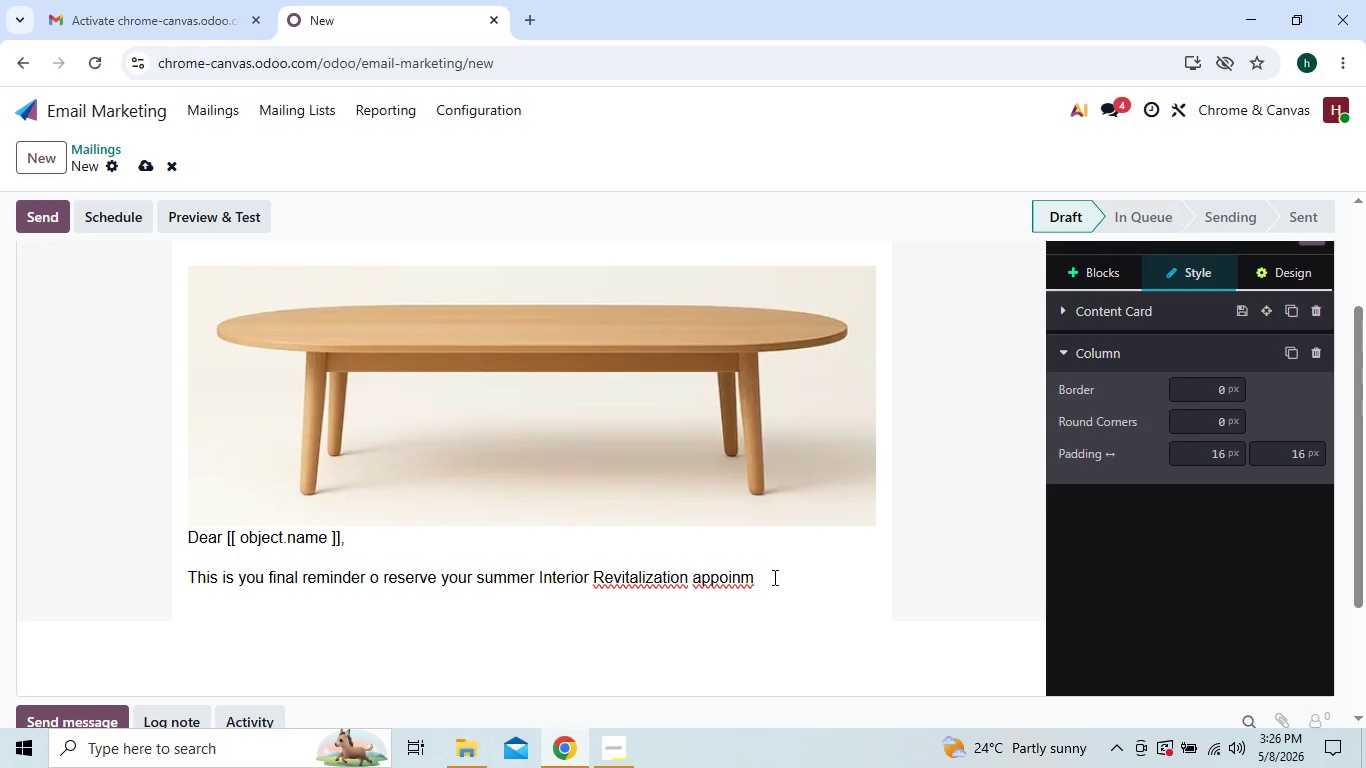 
wait(5.41)
 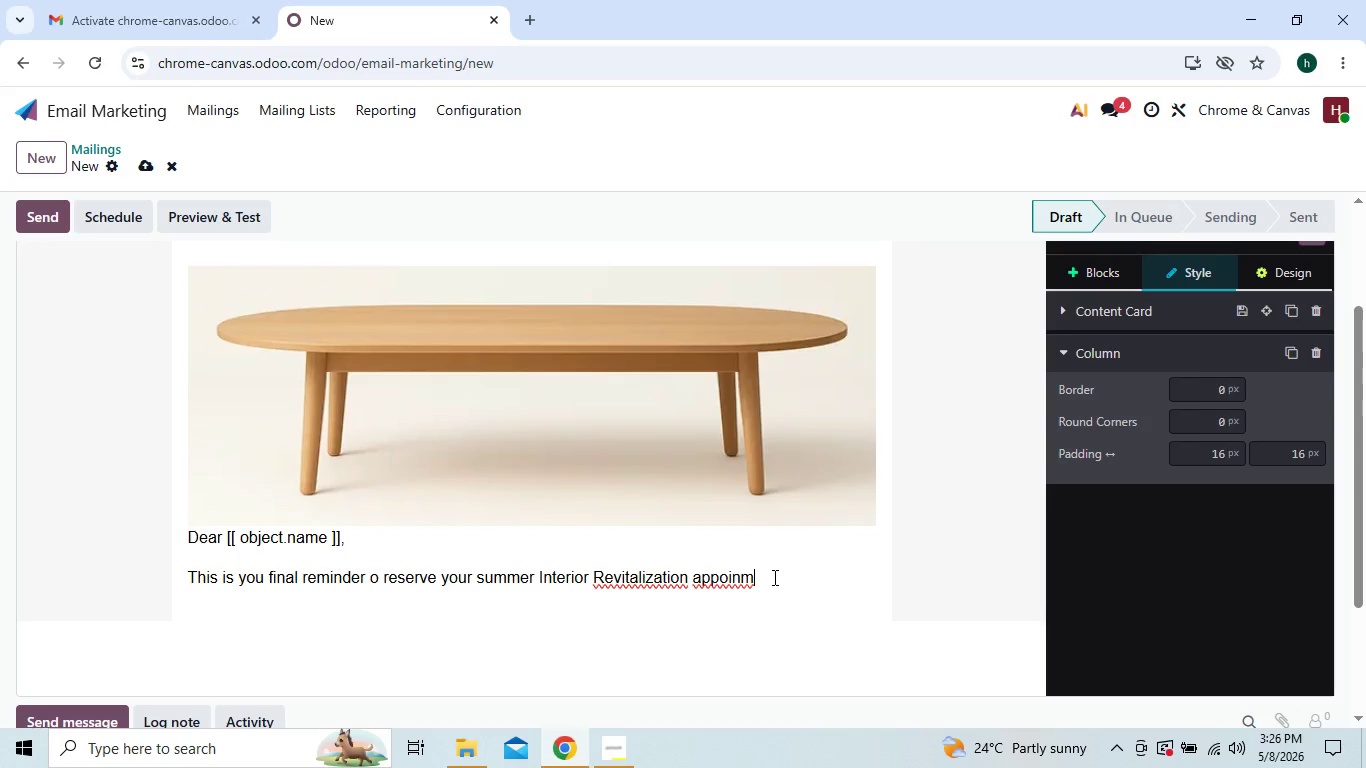 
key(Backspace)
 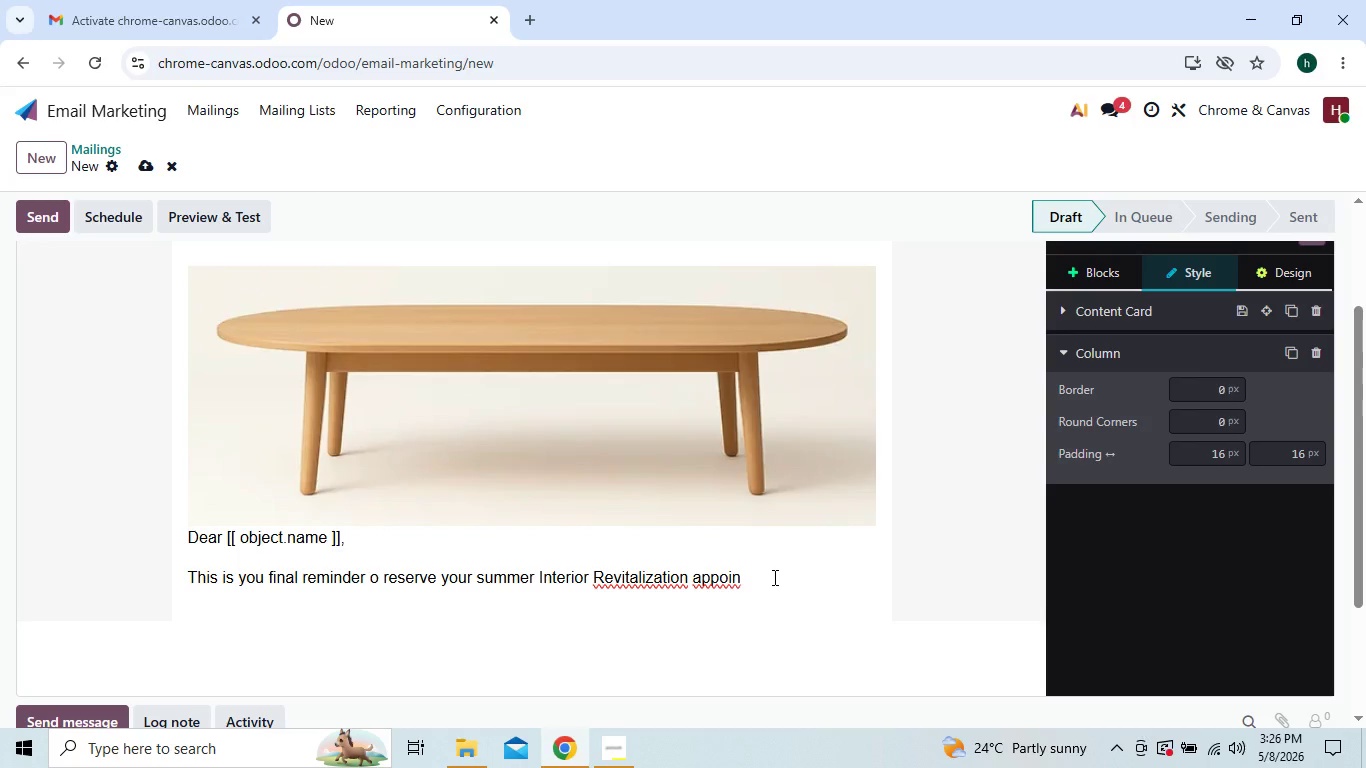 
key(Backspace)
 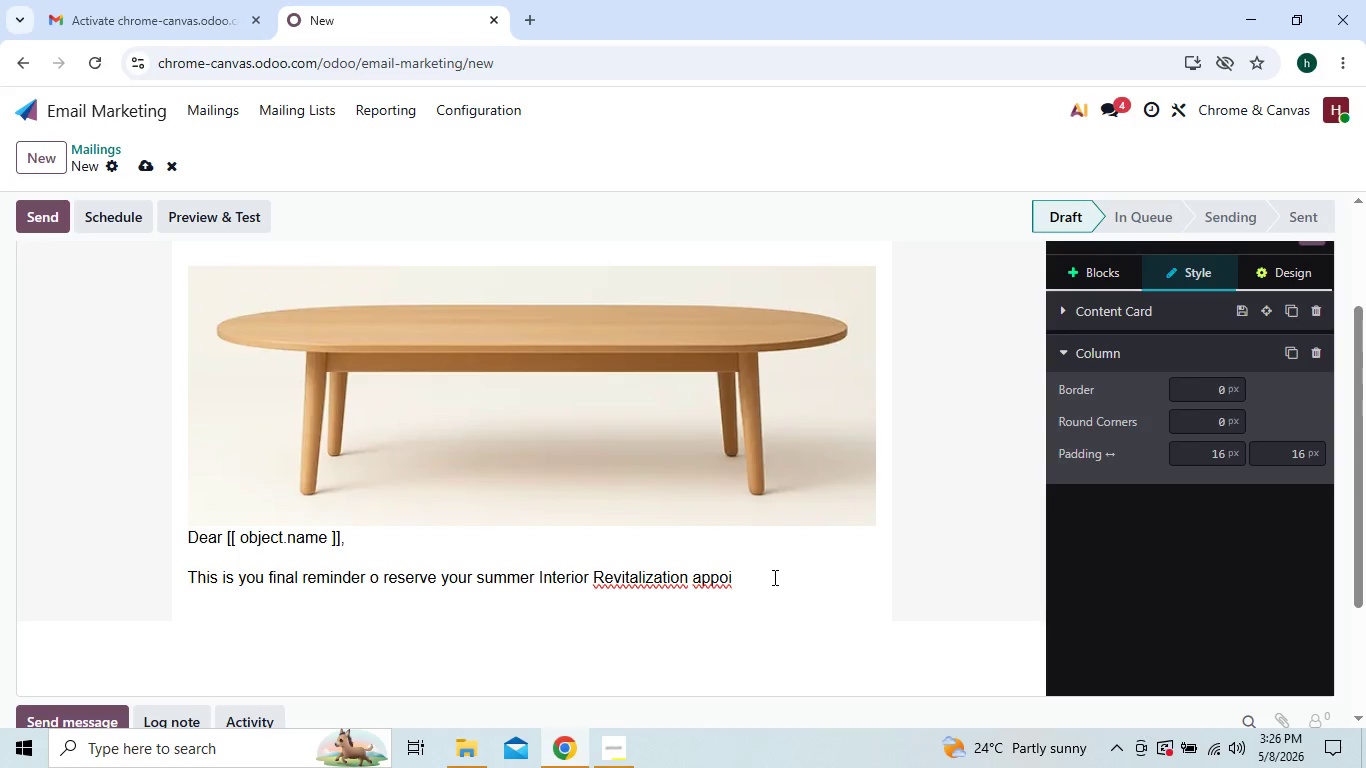 
wait(19.41)
 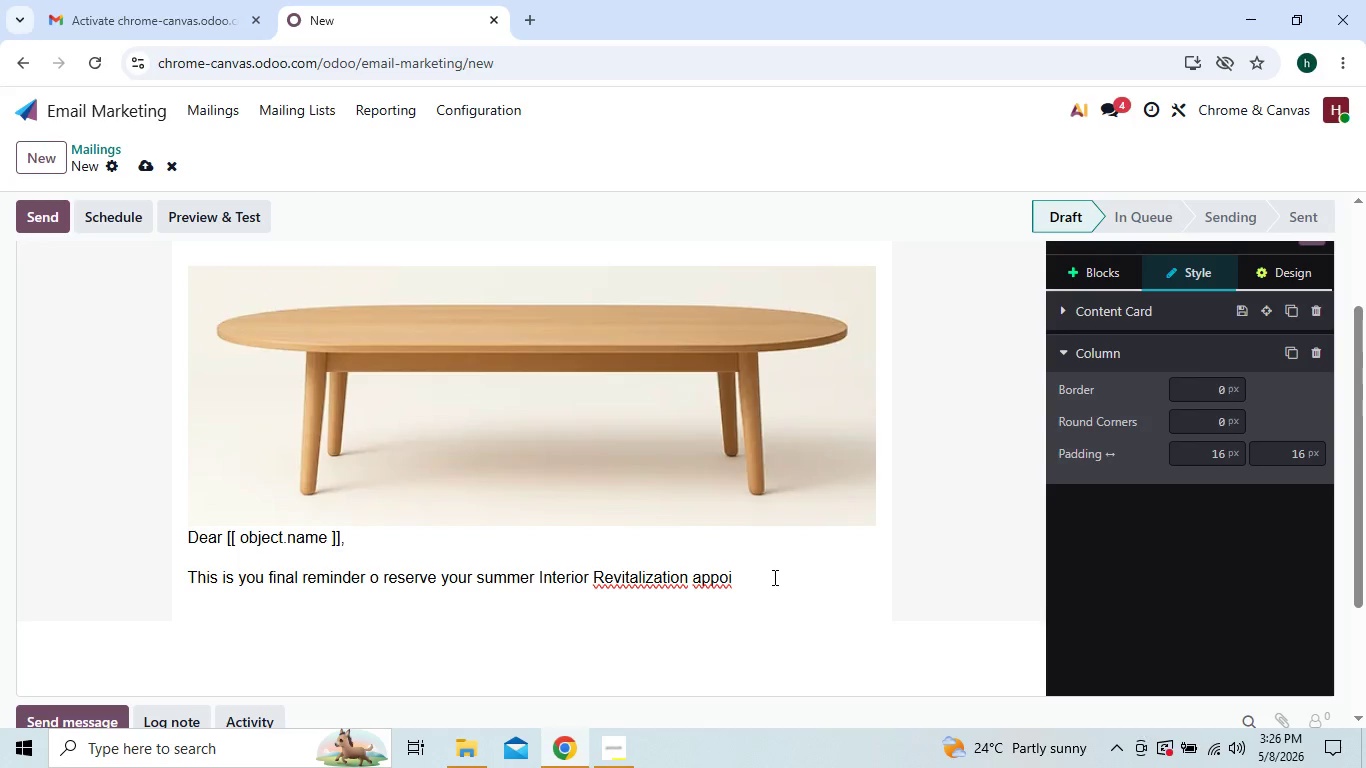 
type(ntmen )
 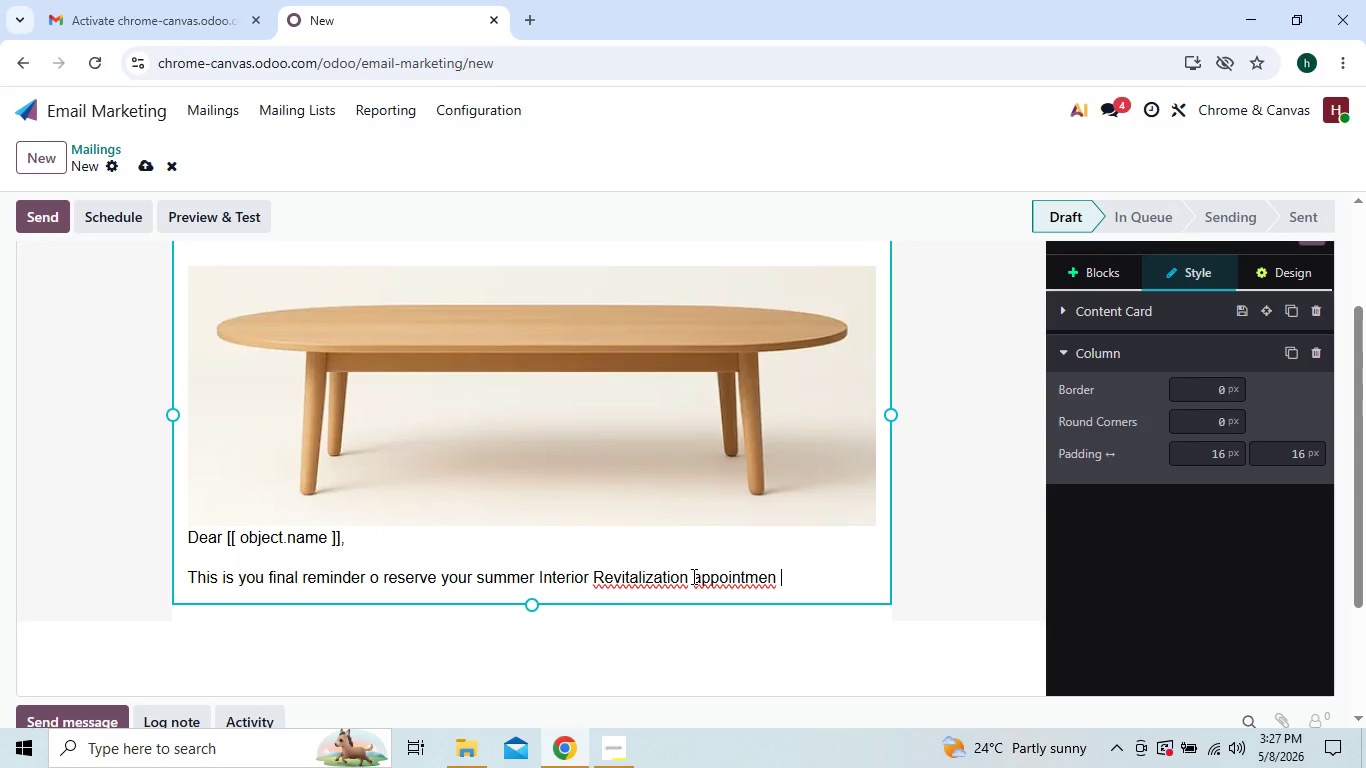 
left_click([691, 576])
 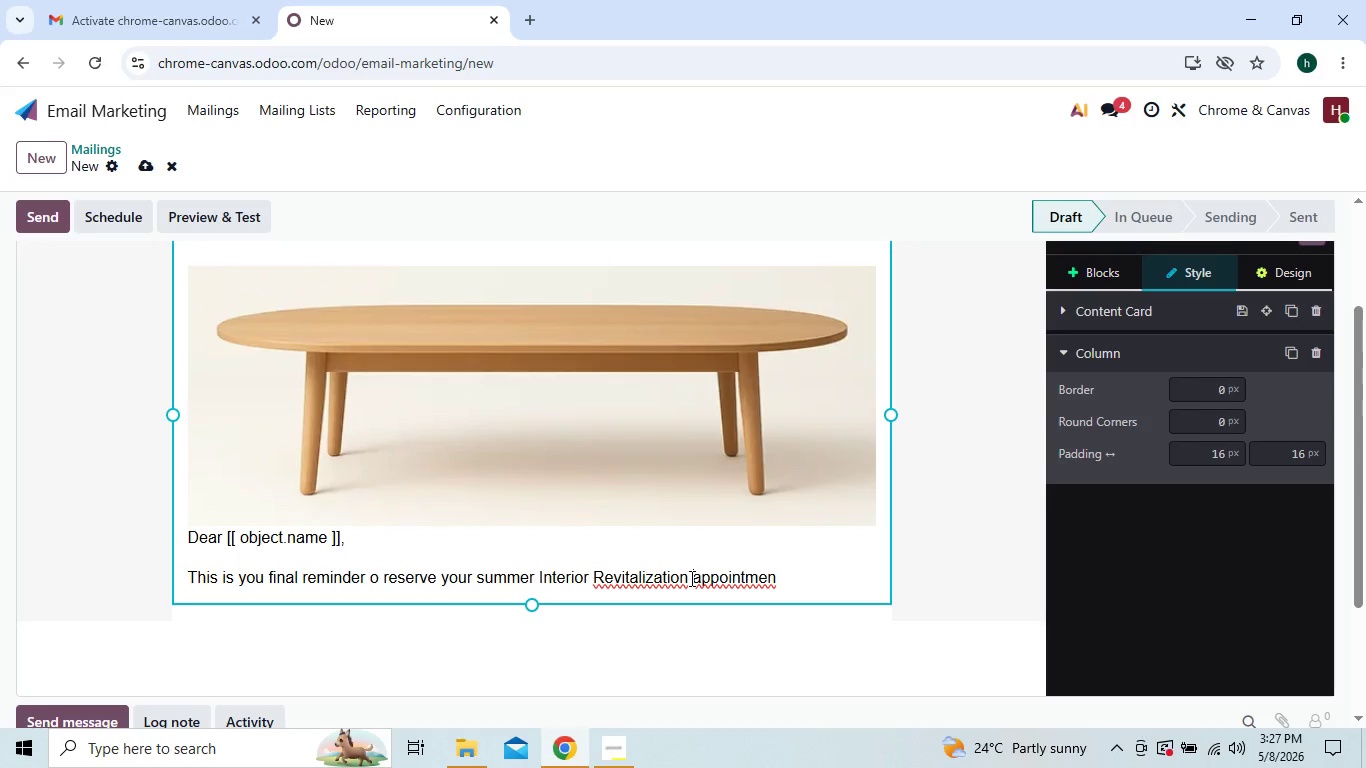 
left_click([688, 578])
 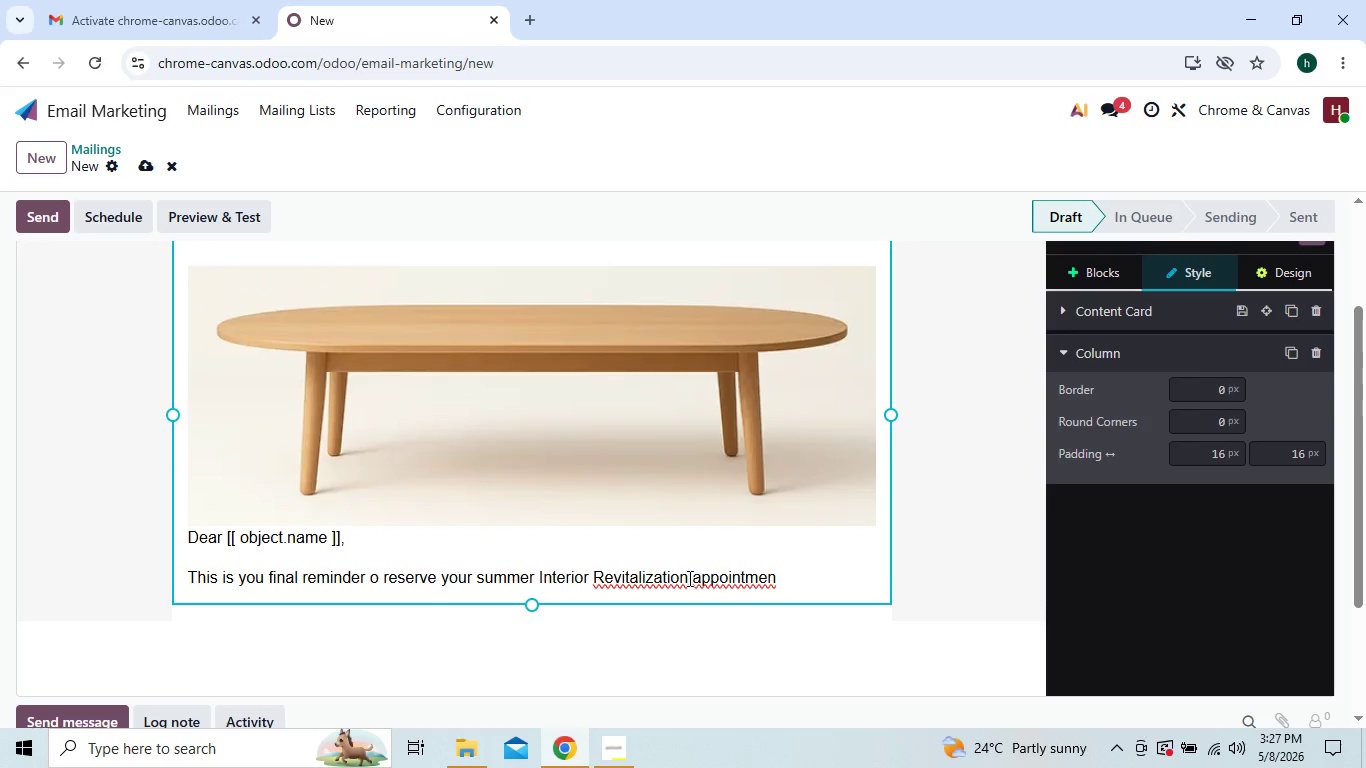 
key(Space)
 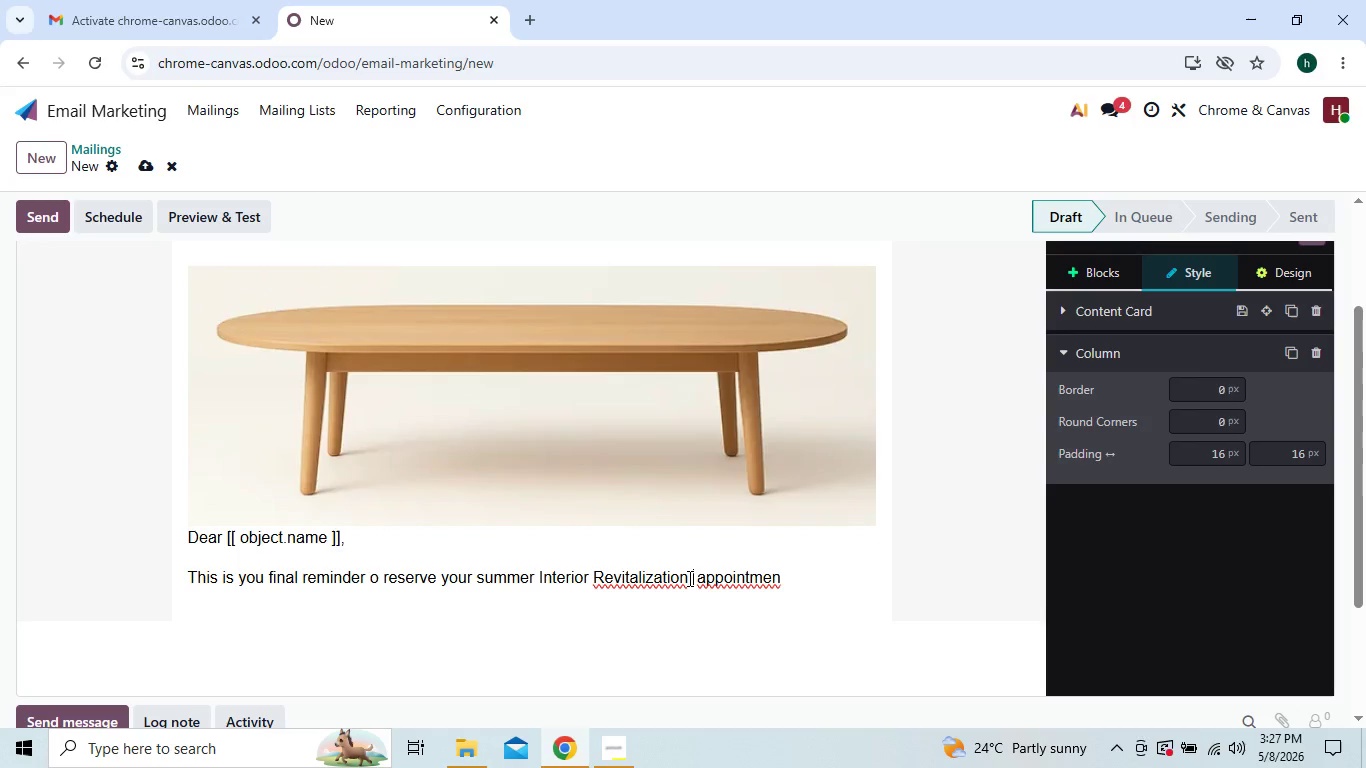 
key(Backspace)
 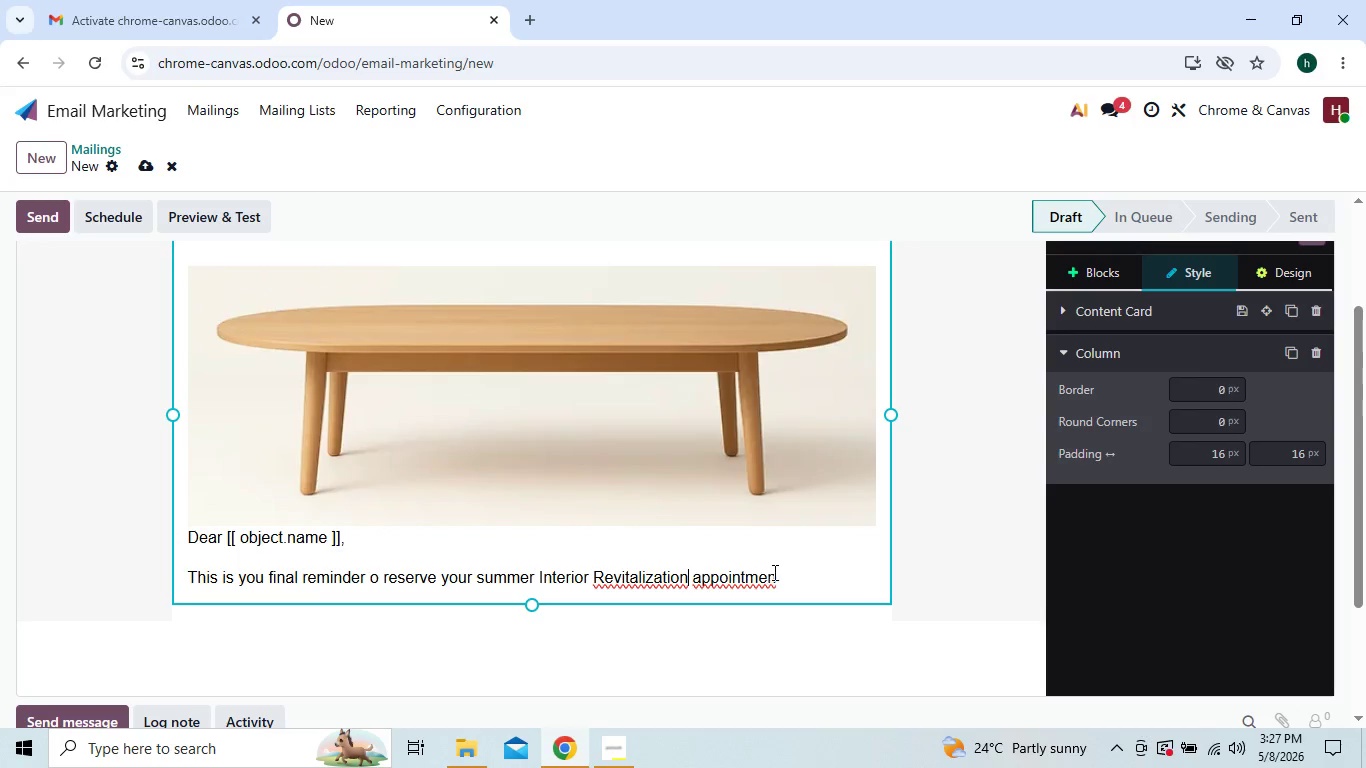 
left_click([779, 574])
 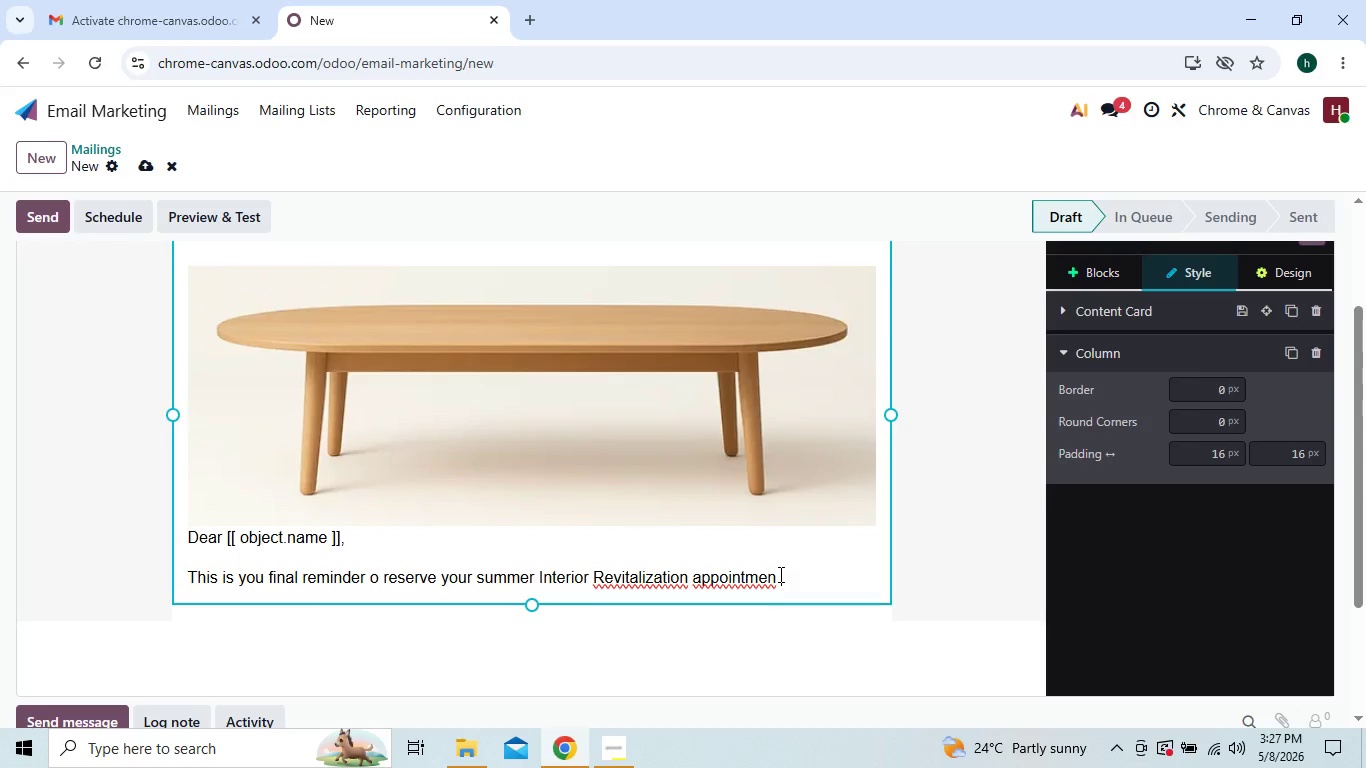 
key(Space)
 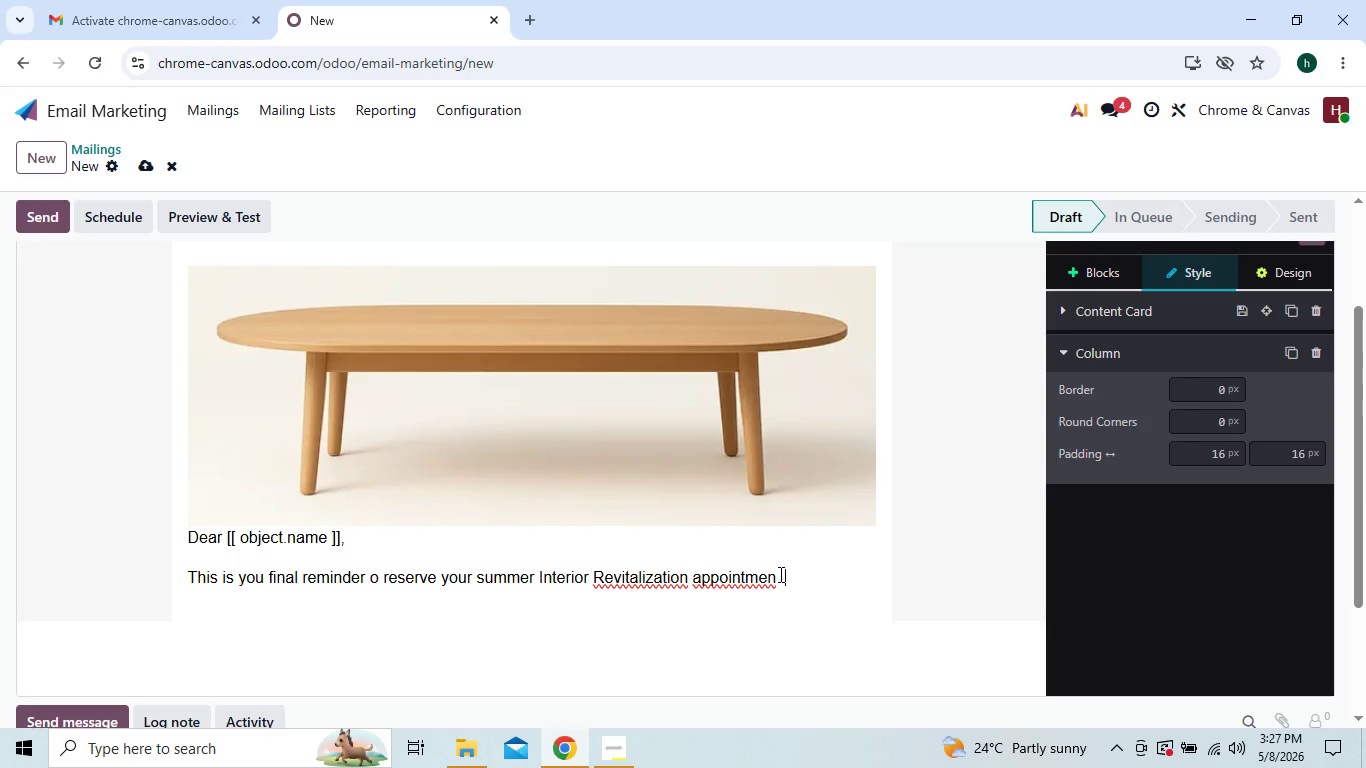 
wait(6.25)
 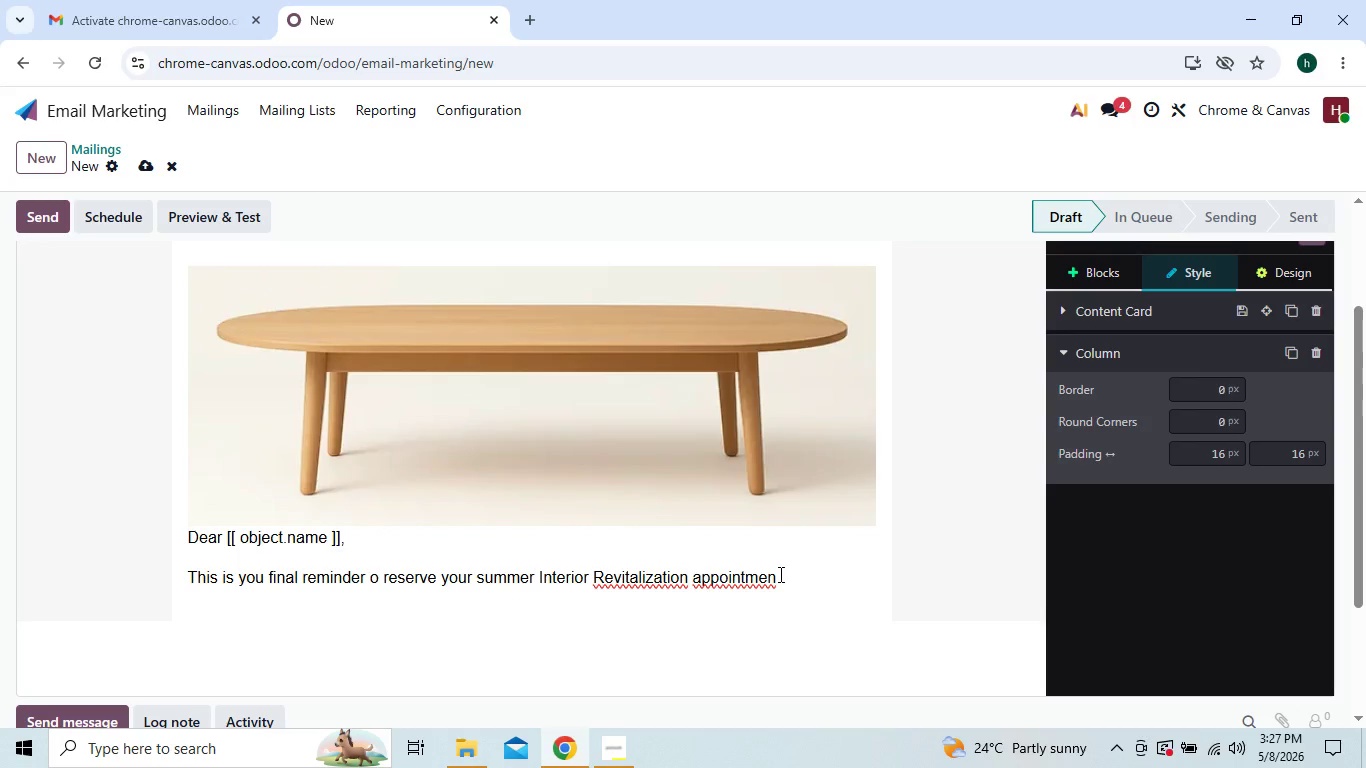 
type(before )
 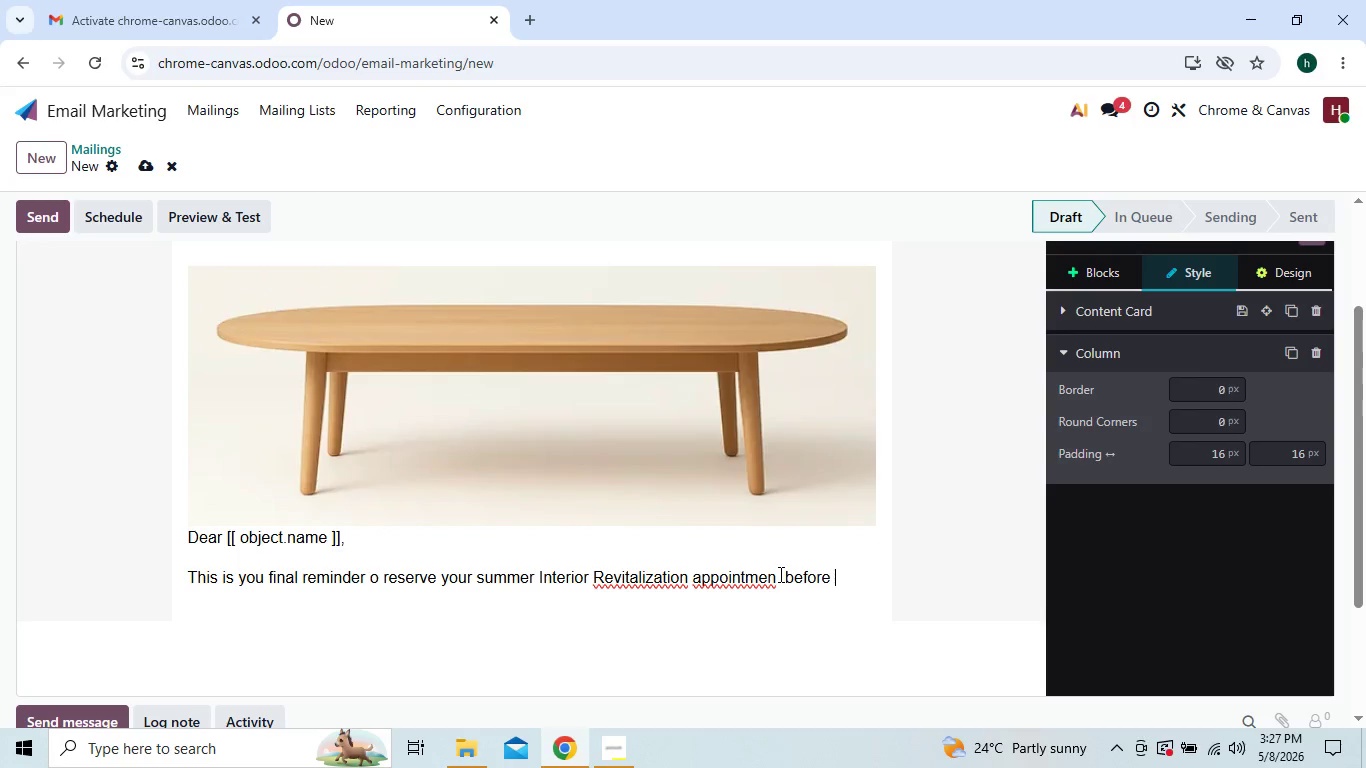 
type(necxt mounh)
 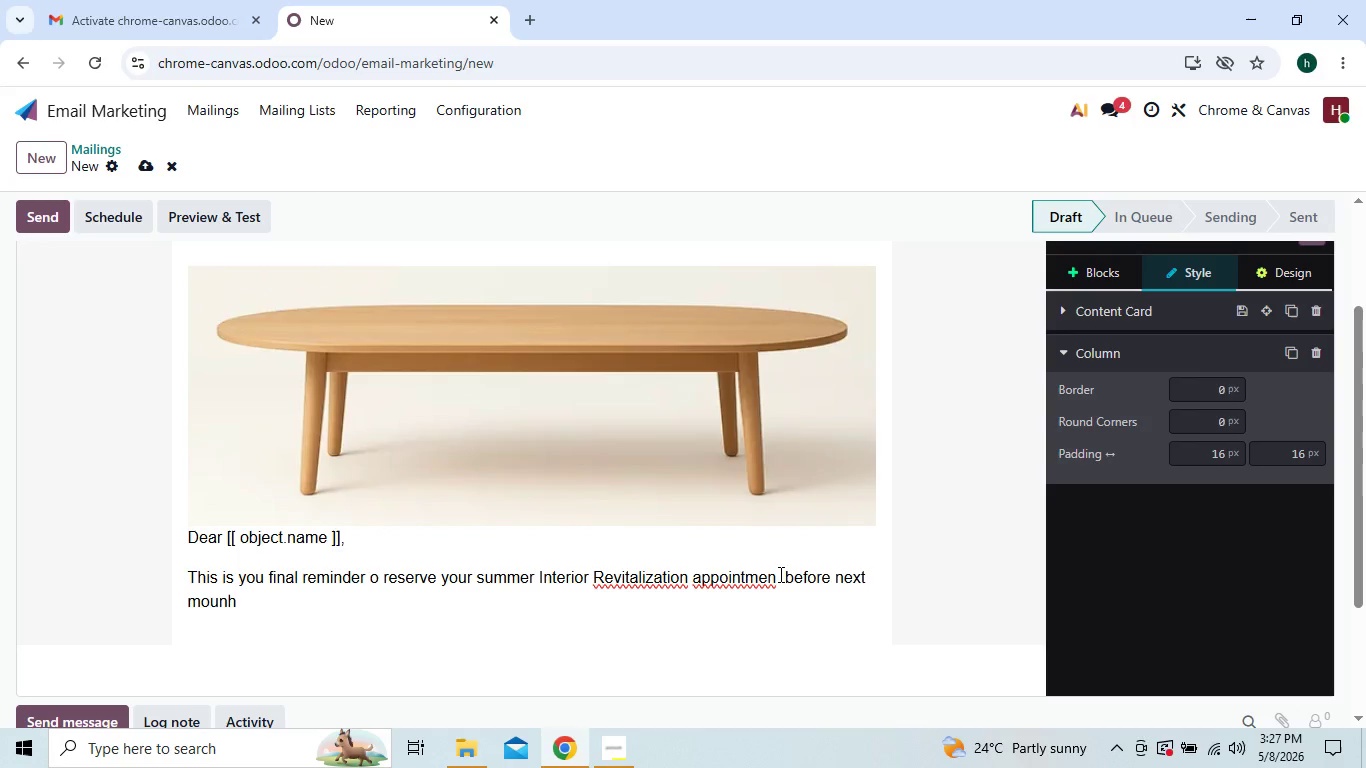 
hold_key(key=Backspace, duration=0.45)
 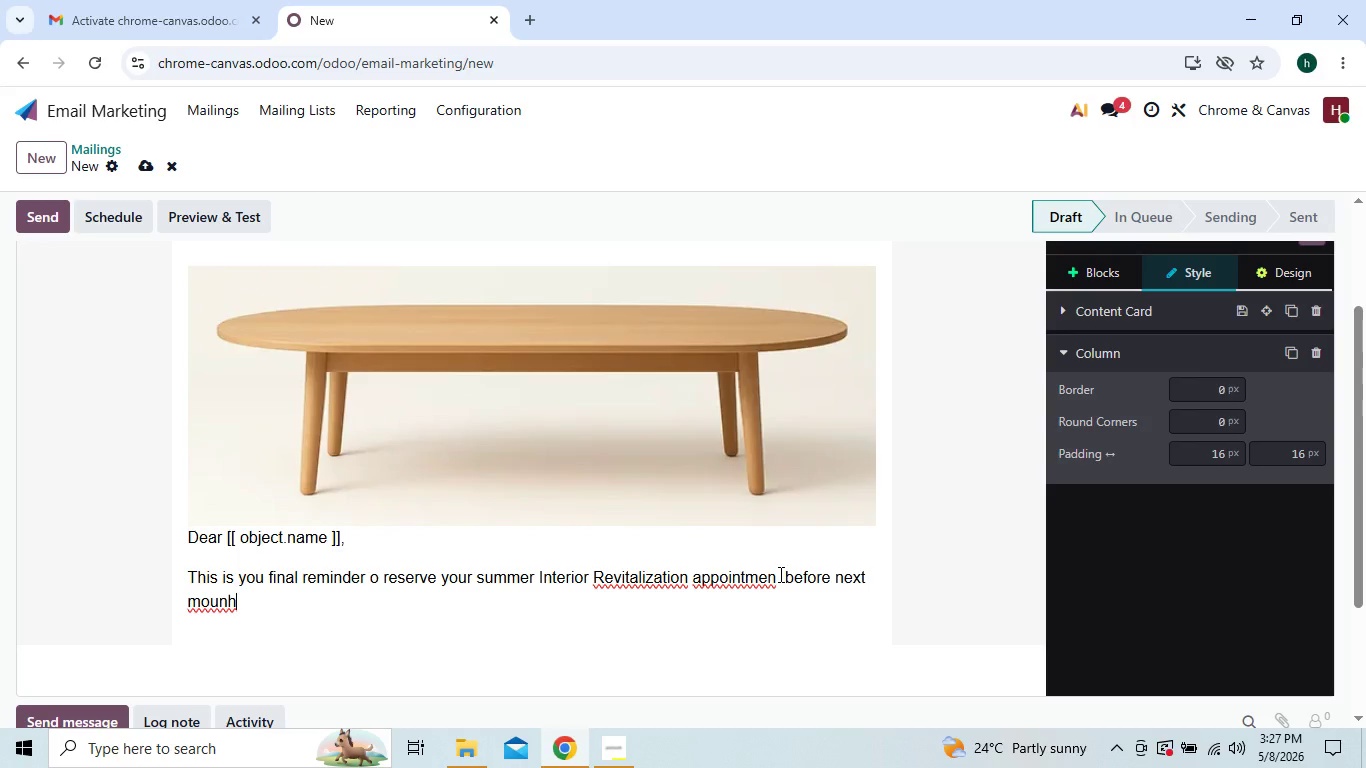 
wait(9.56)
 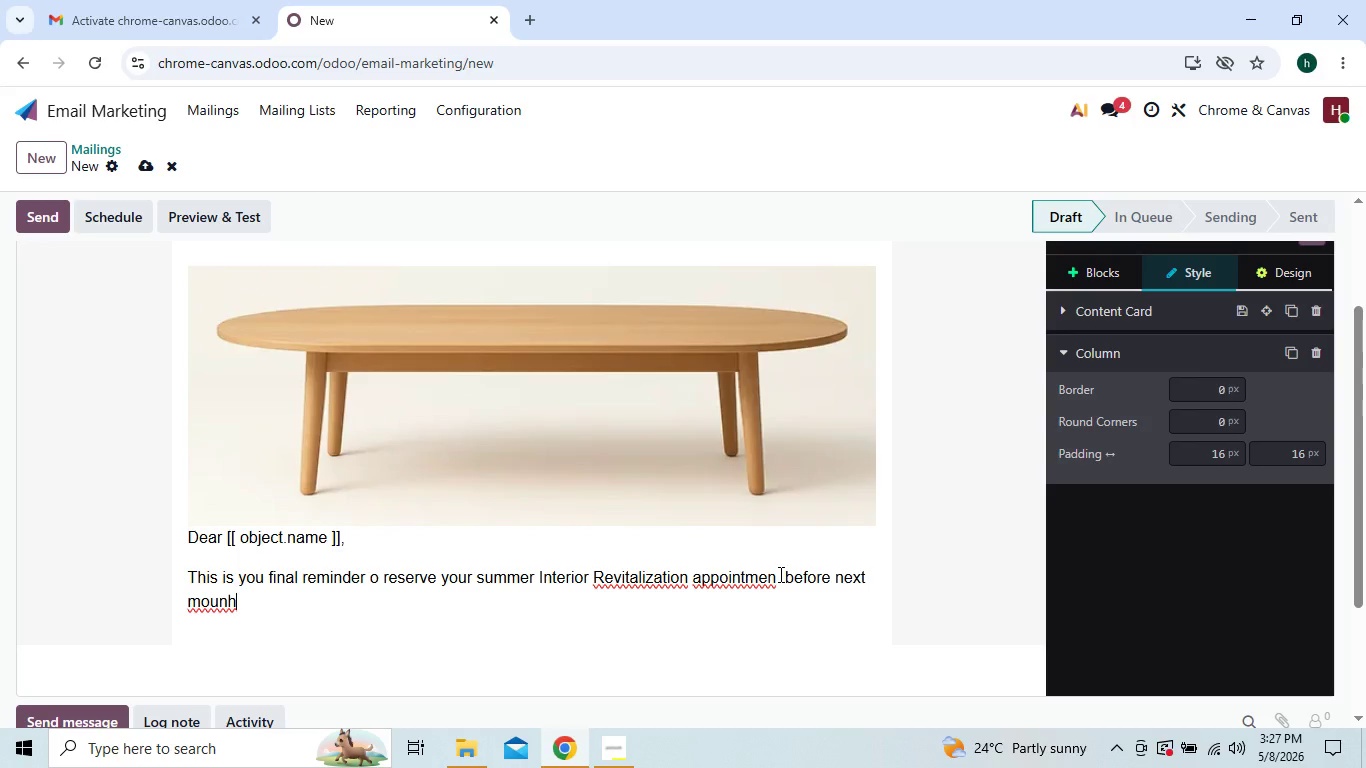 
left_click([189, 532])
 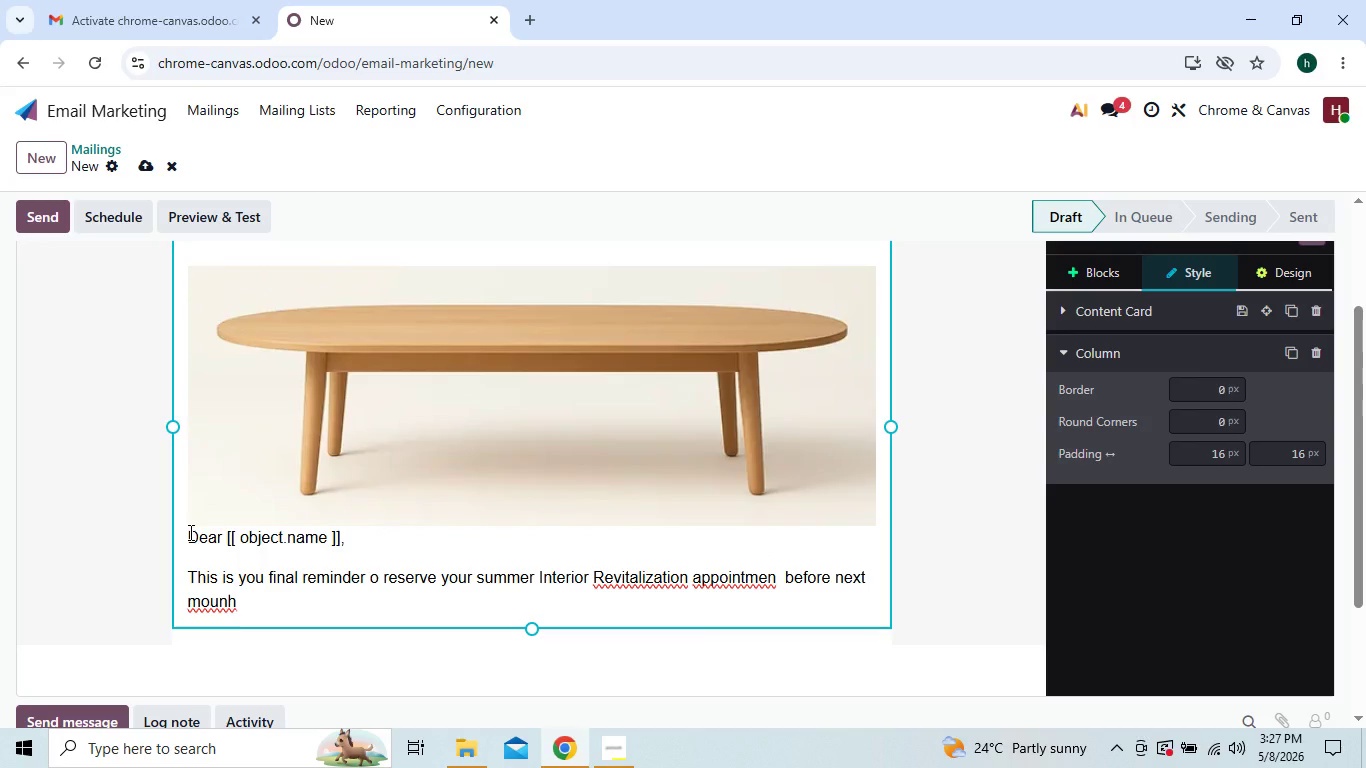 
key(Shift+ShiftRight)
 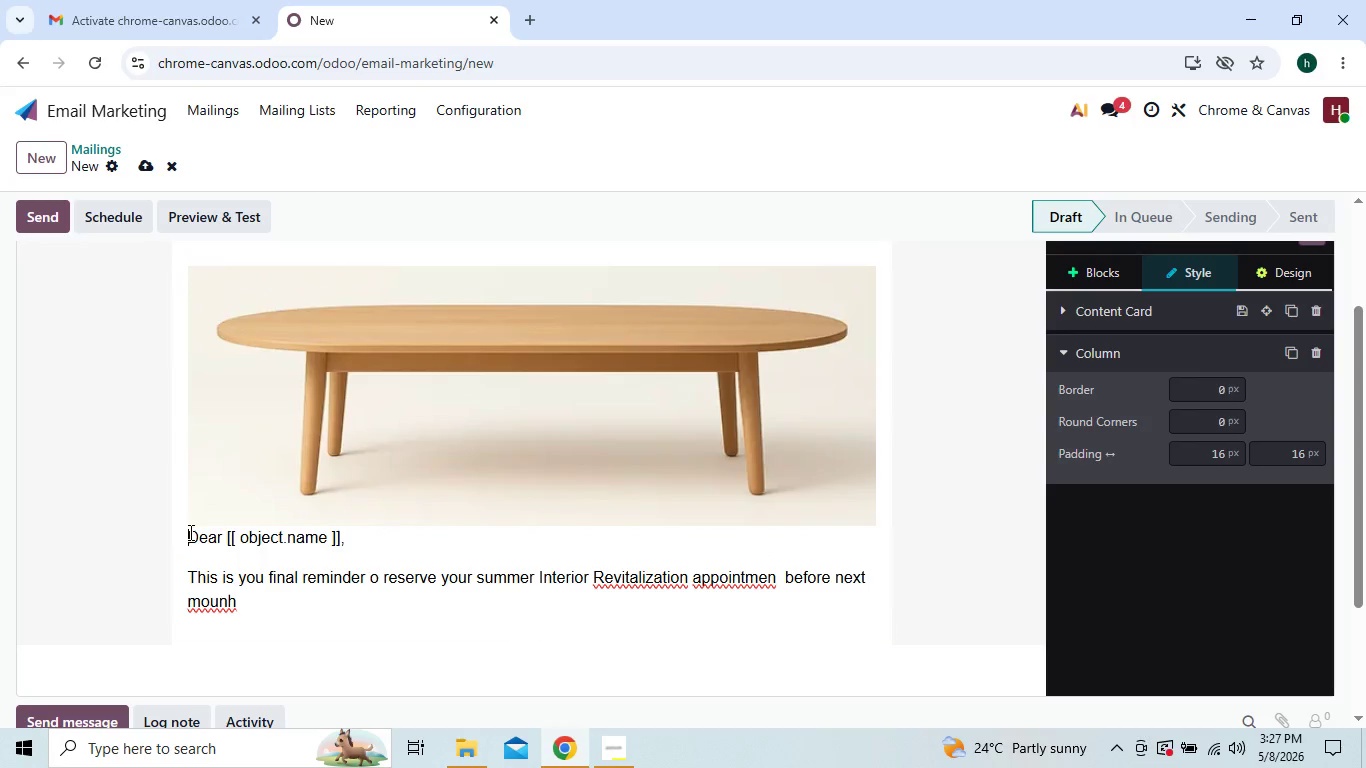 
key(Shift+Enter)
 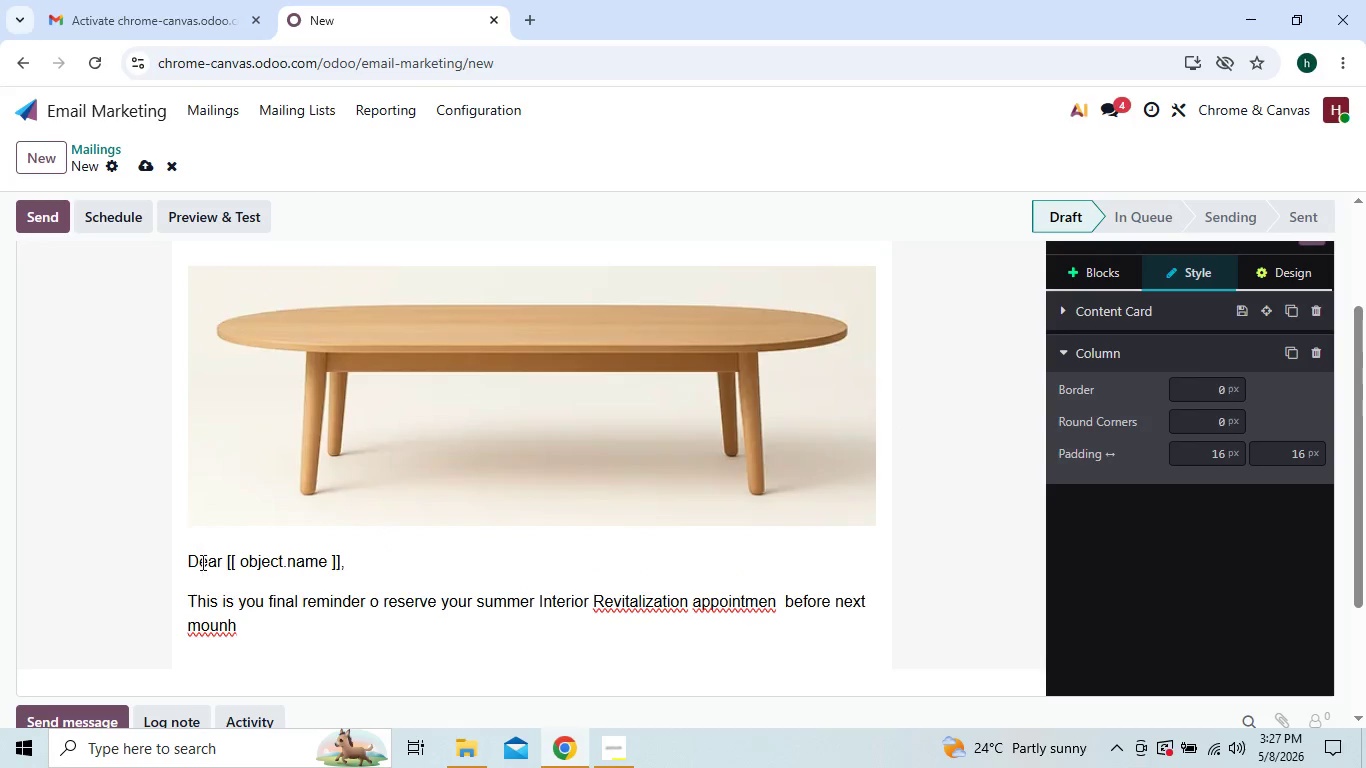 
left_click([275, 651])
 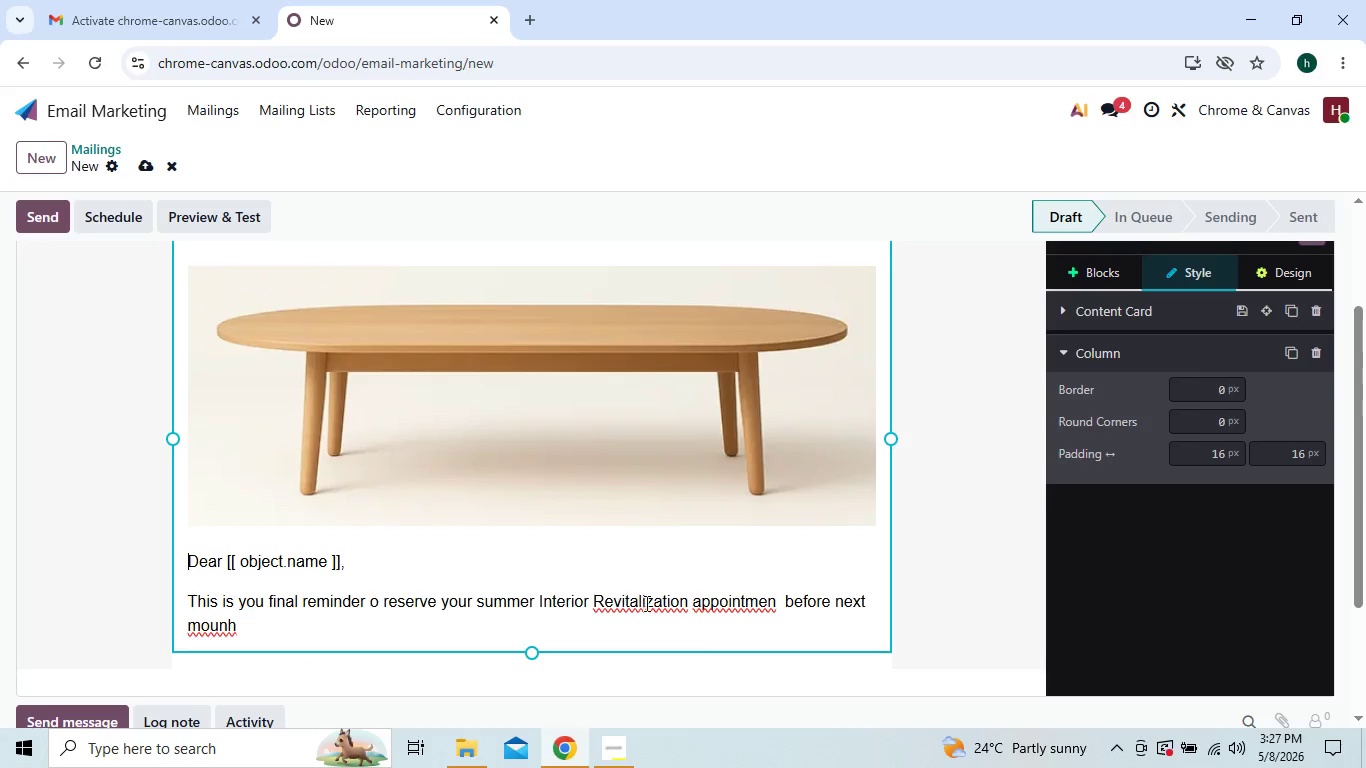 
left_click([651, 606])
 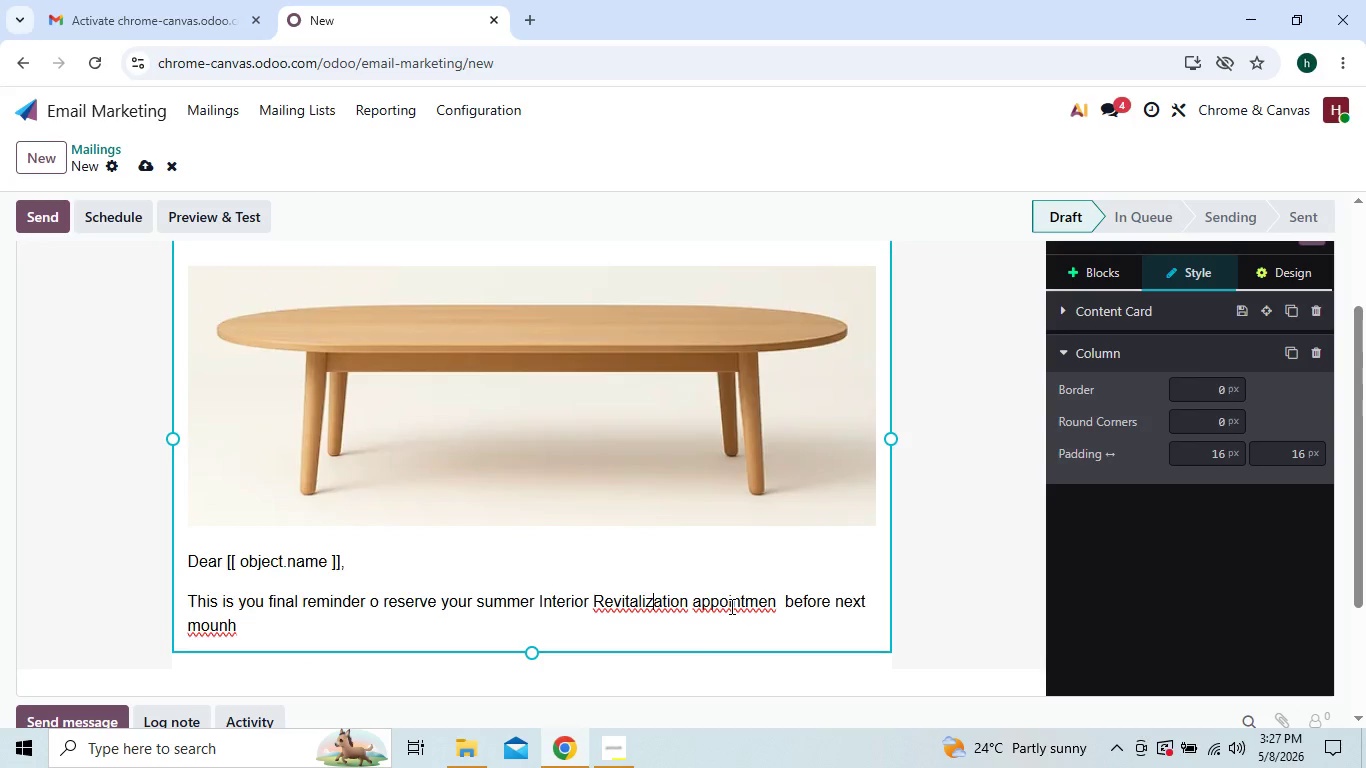 
wait(5.61)
 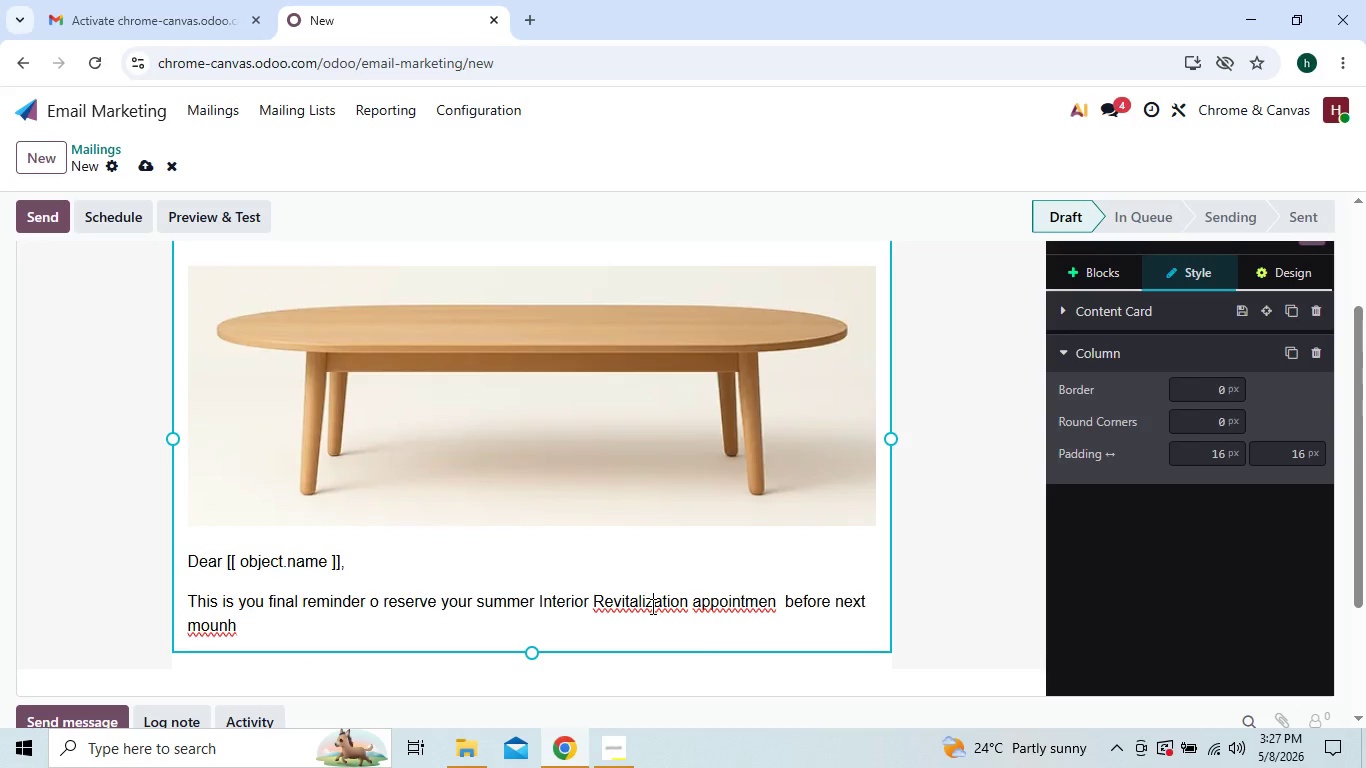 
left_click([687, 616])
 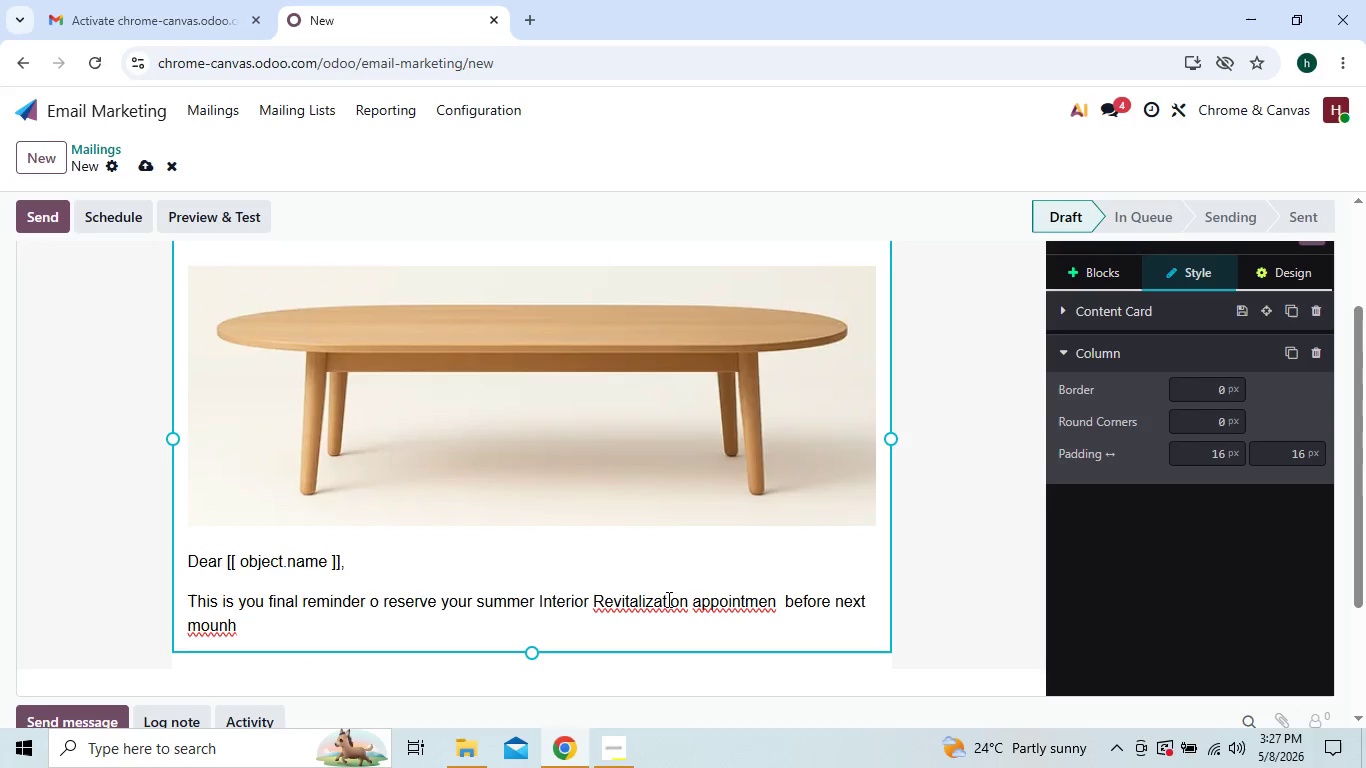 
left_click([667, 599])
 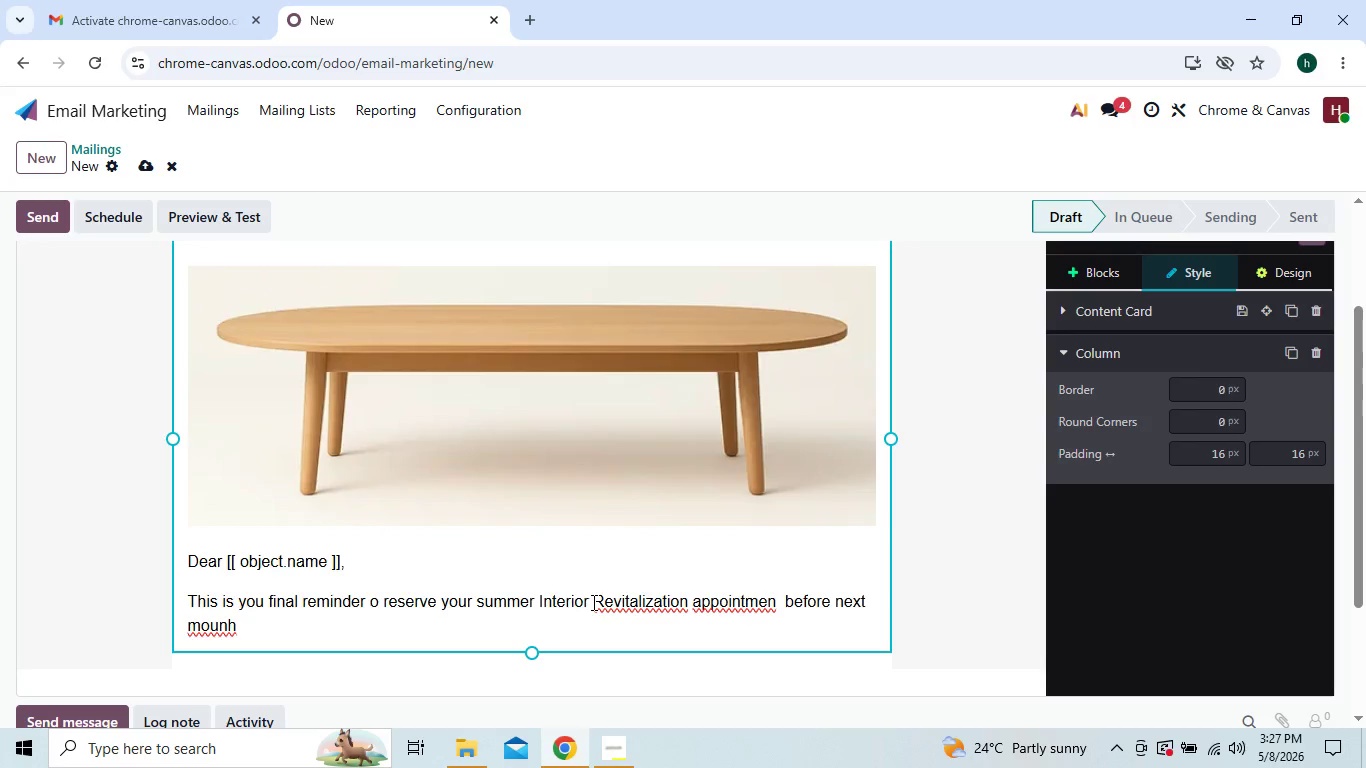 
wait(11.92)
 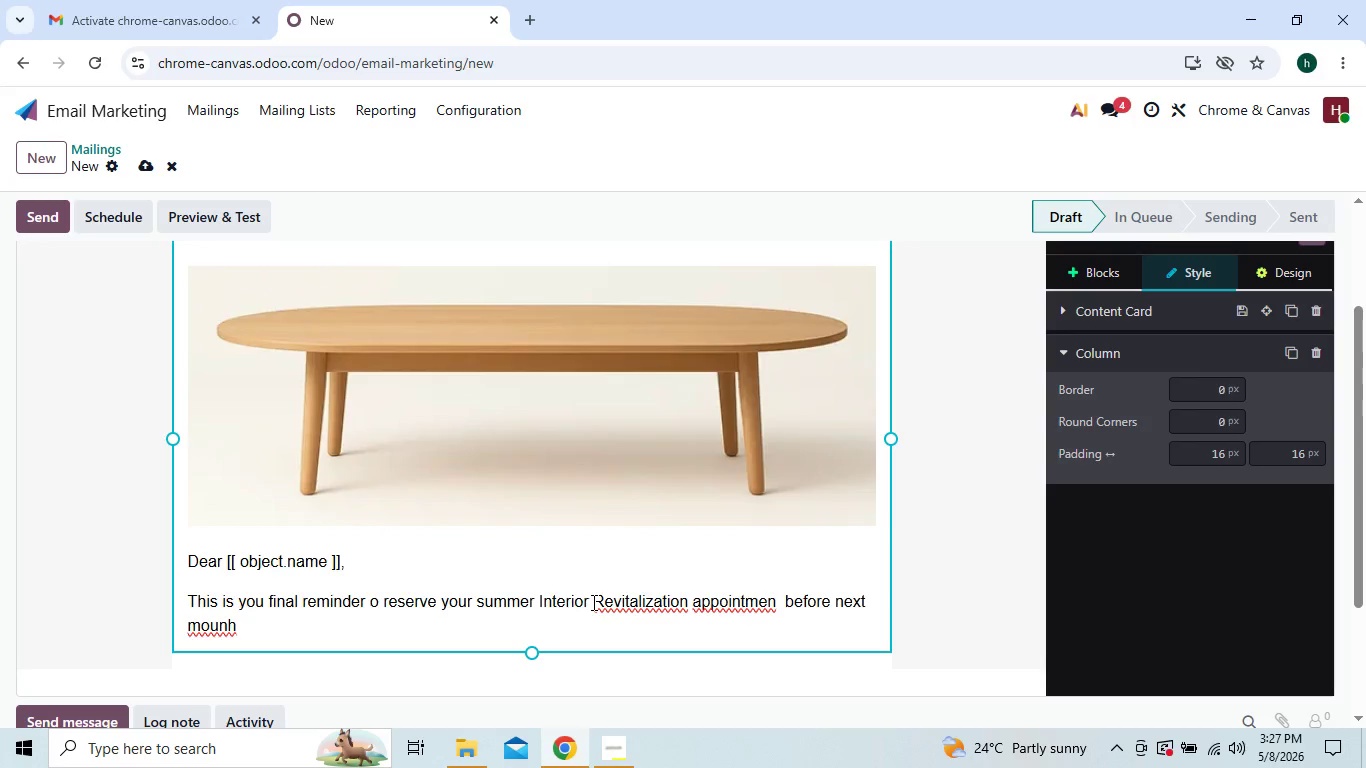 
left_click([763, 599])
 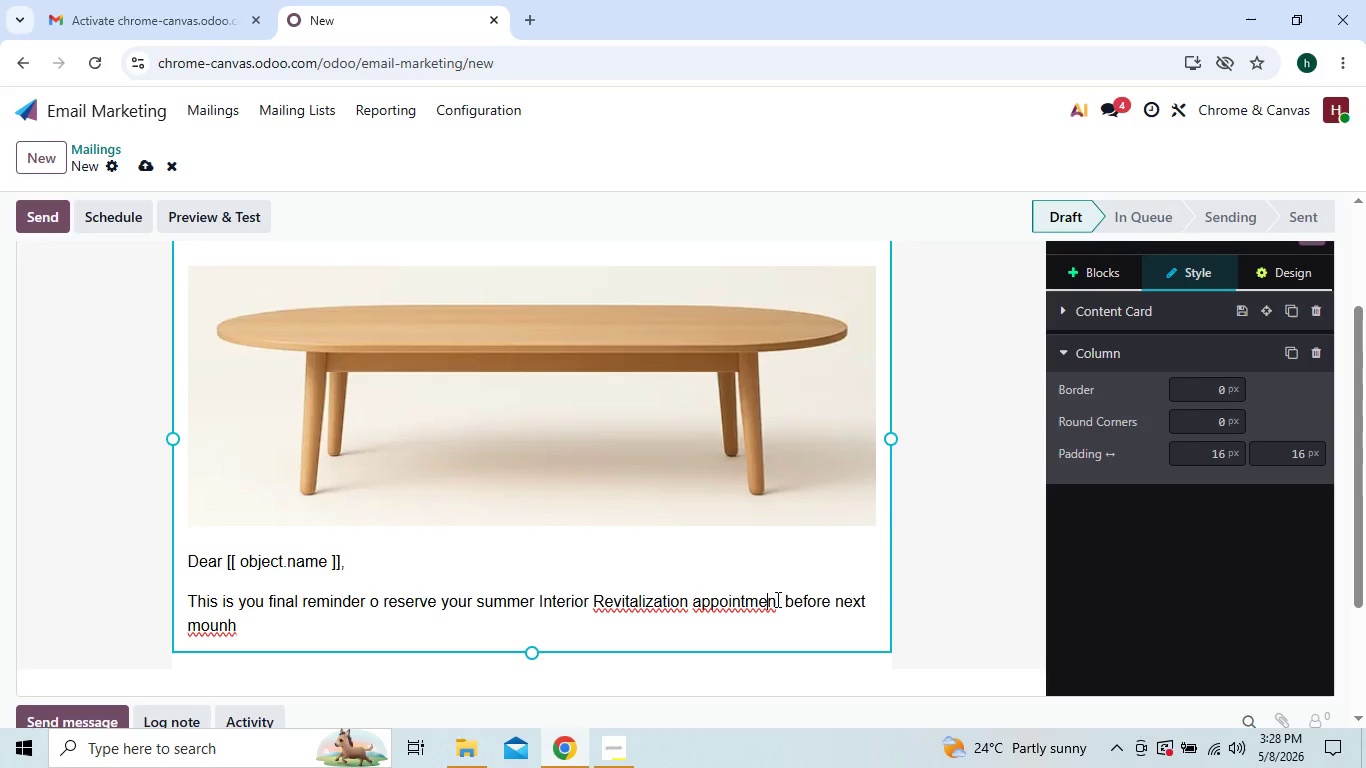 
wait(6.09)
 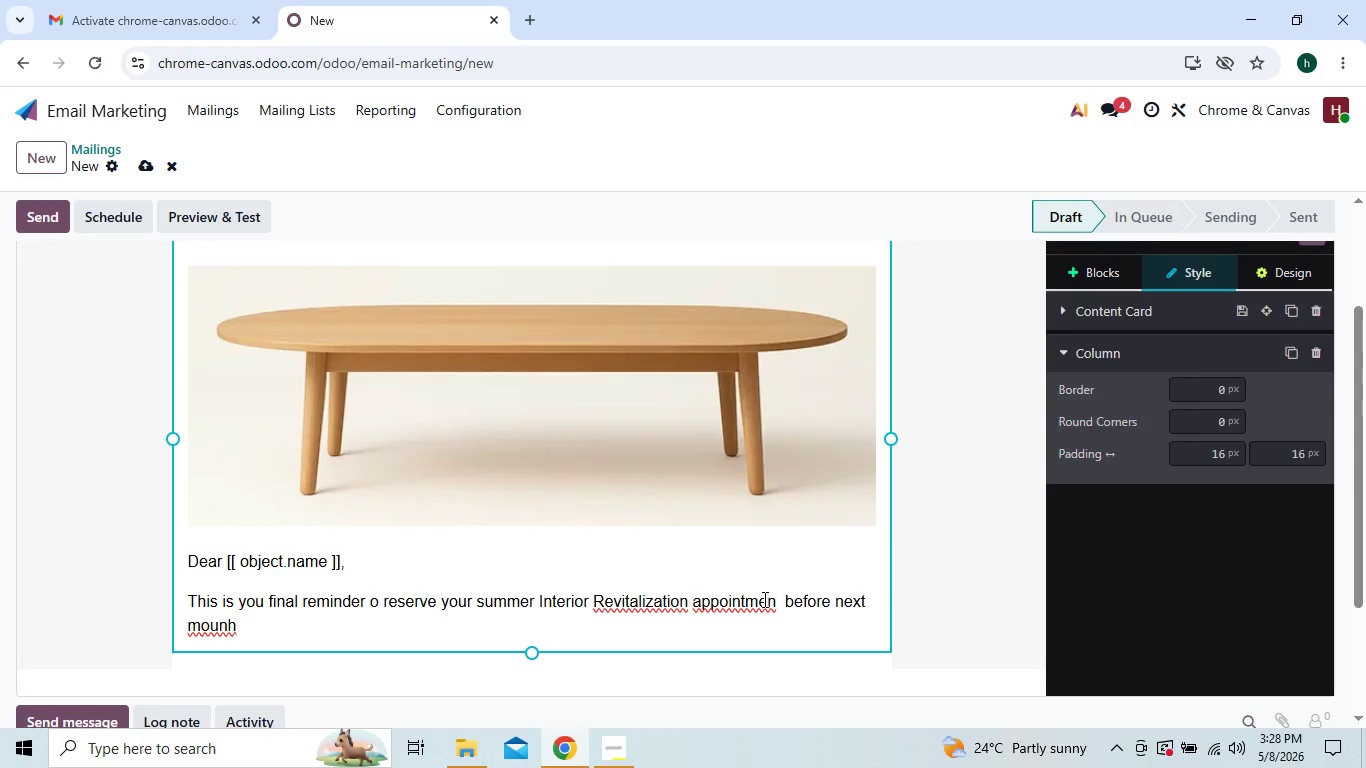 
left_click([778, 601])
 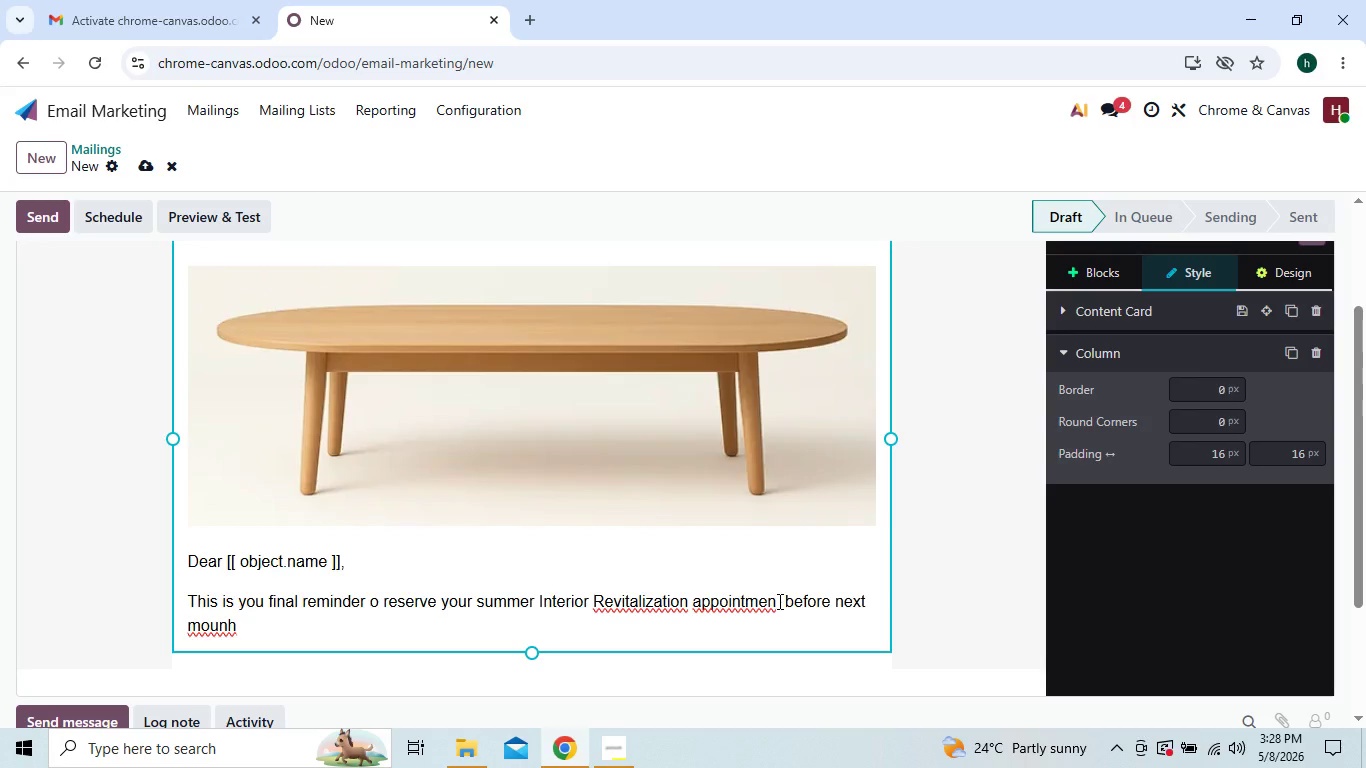 
key(T)
 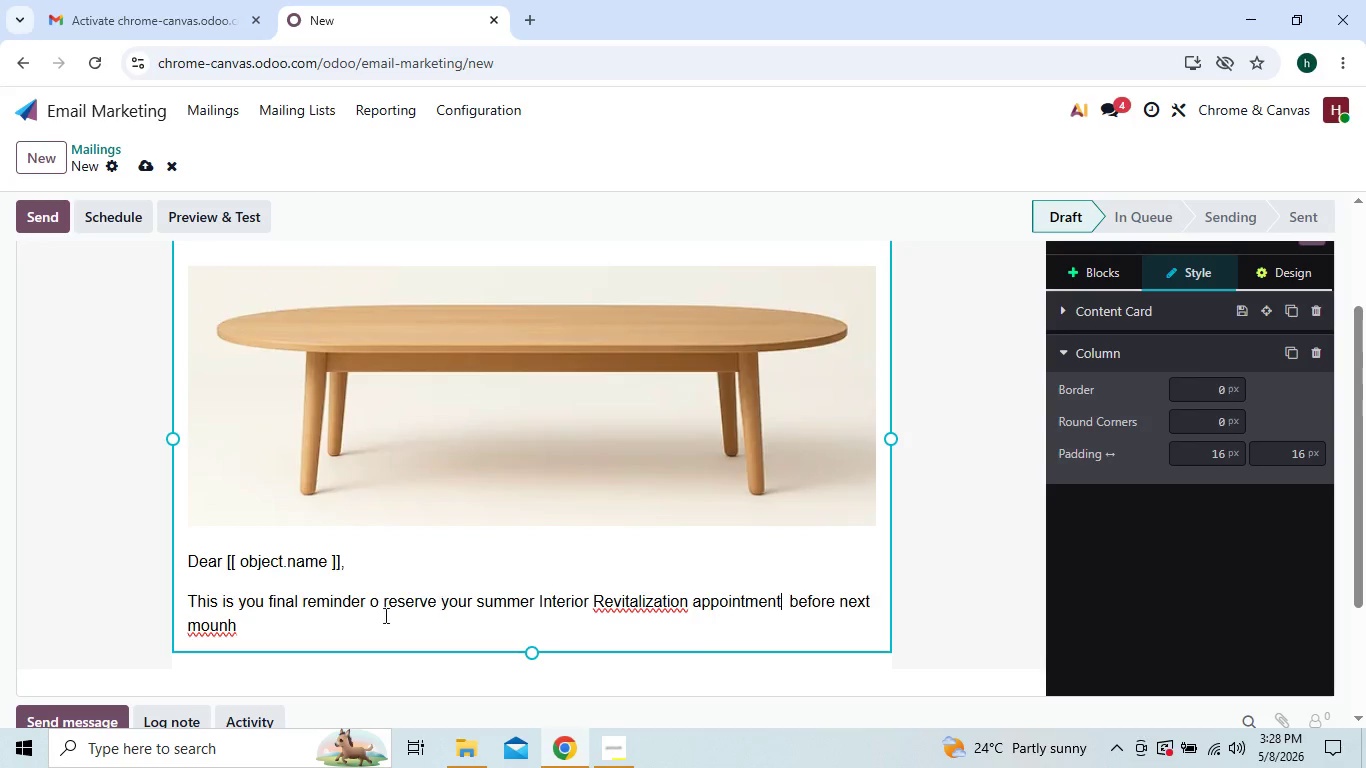 
left_click([356, 633])
 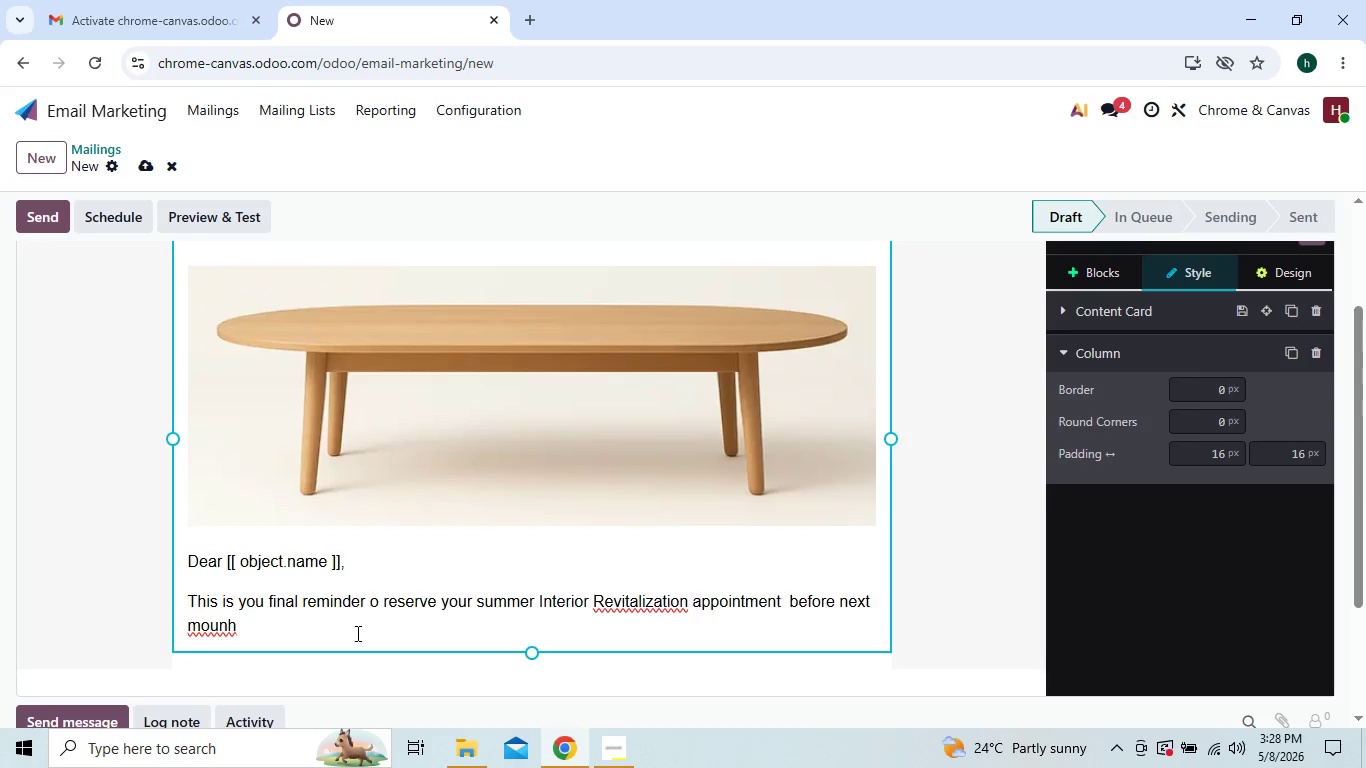 
key(Backspace)
 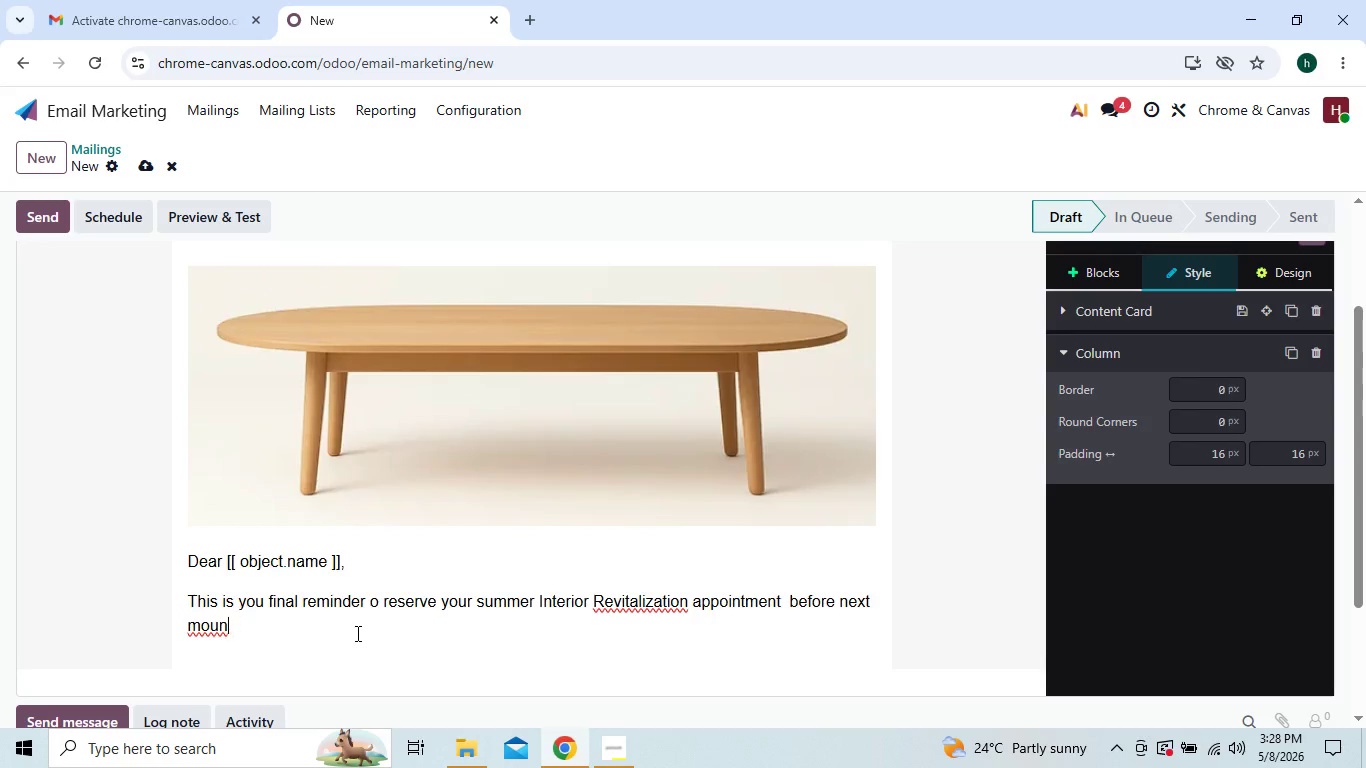 
key(Backspace)
 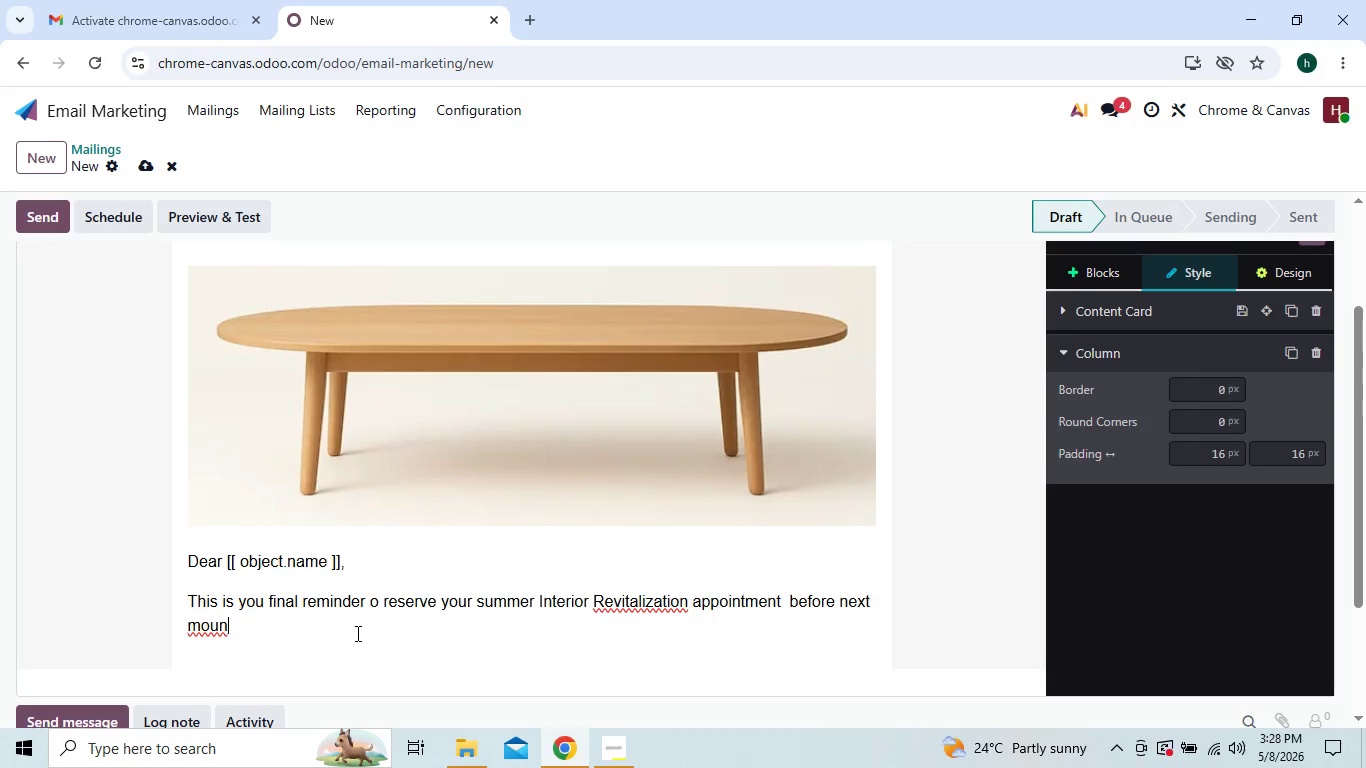 
key(Backspace)
 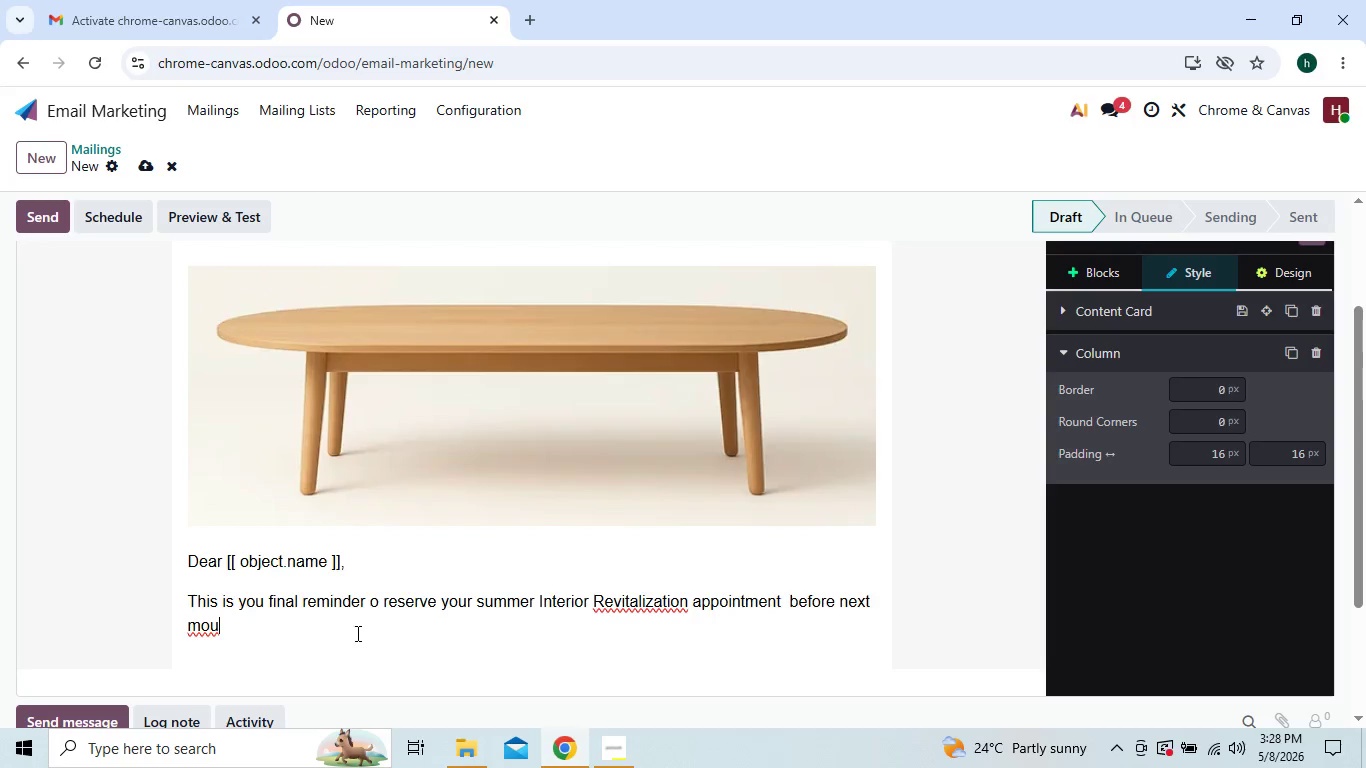 
key(Backspace)
 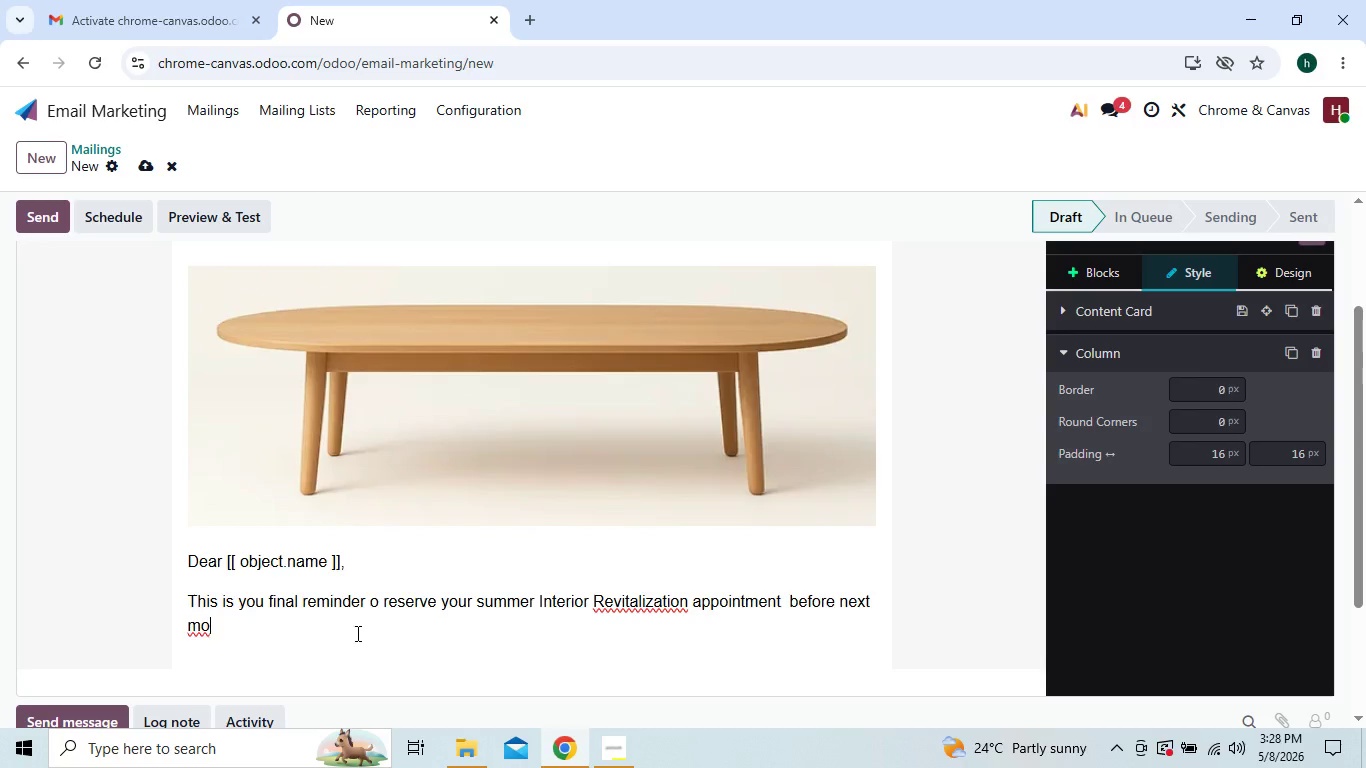 
key(Backspace)
 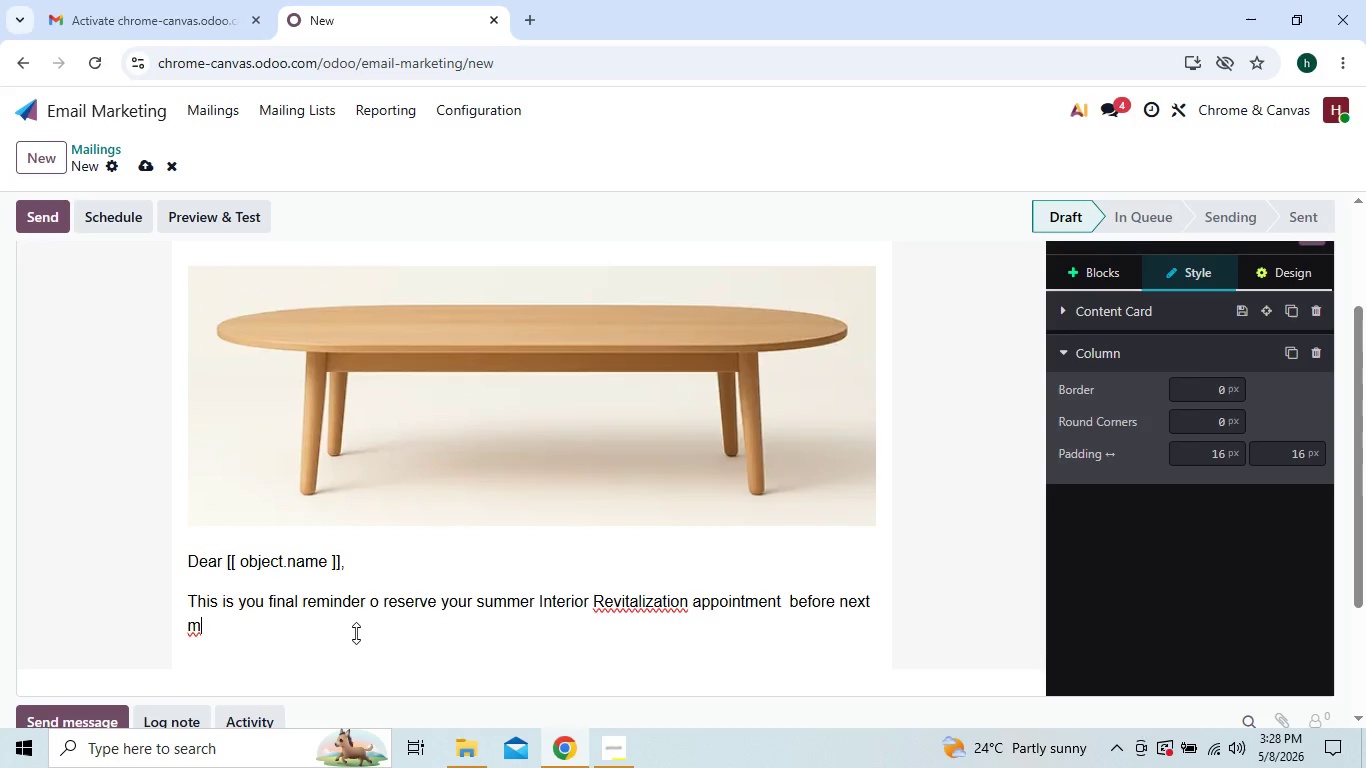 
key(Backspace)
 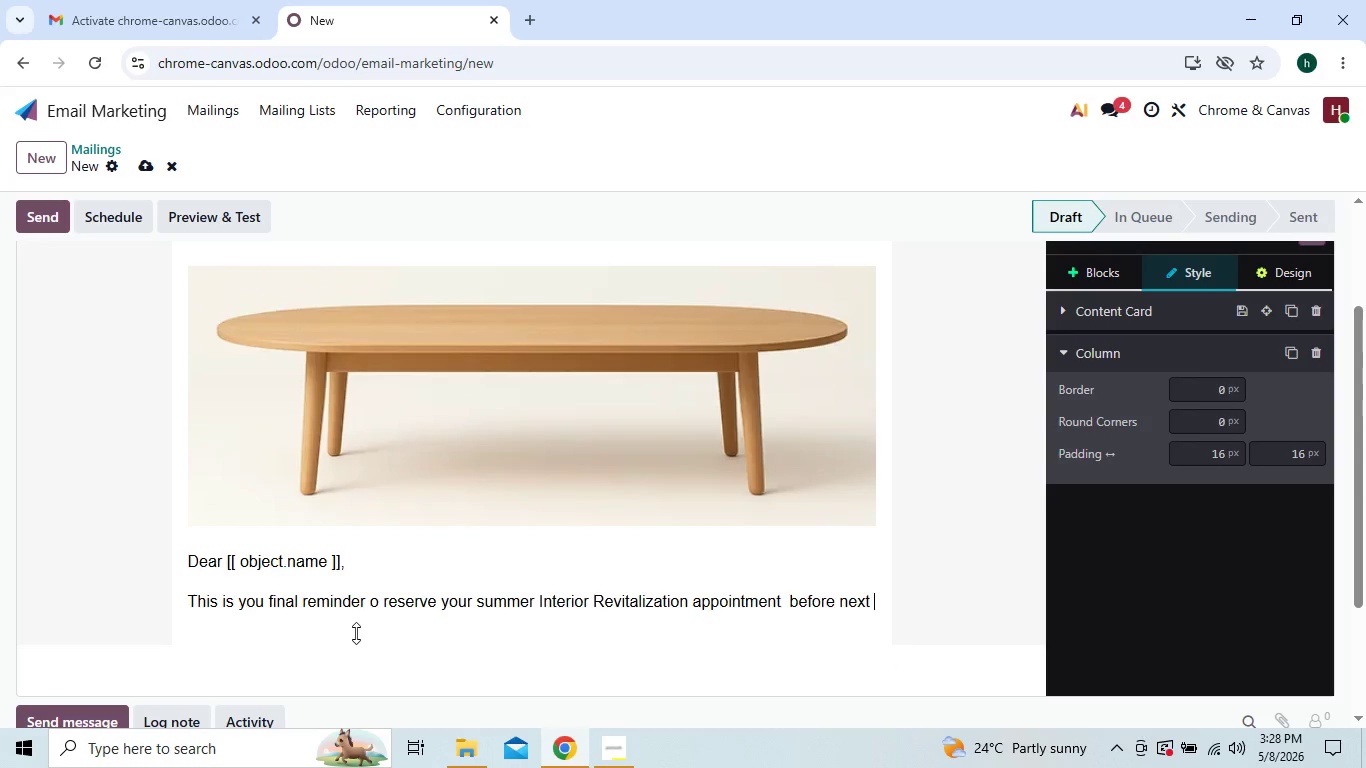 
key(Backspace)
 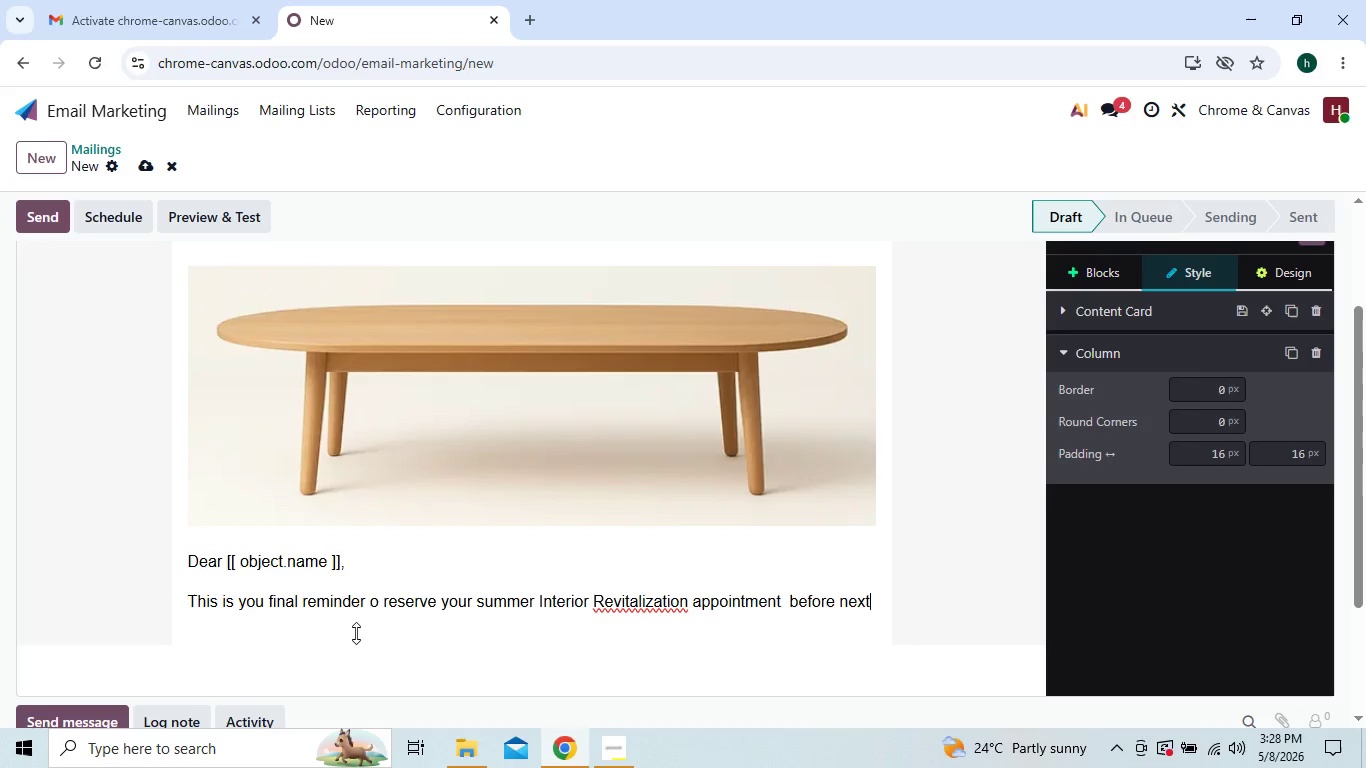 
type( before nex =)
key(Backspace)
key(Backspace)
type(t month's dea)
 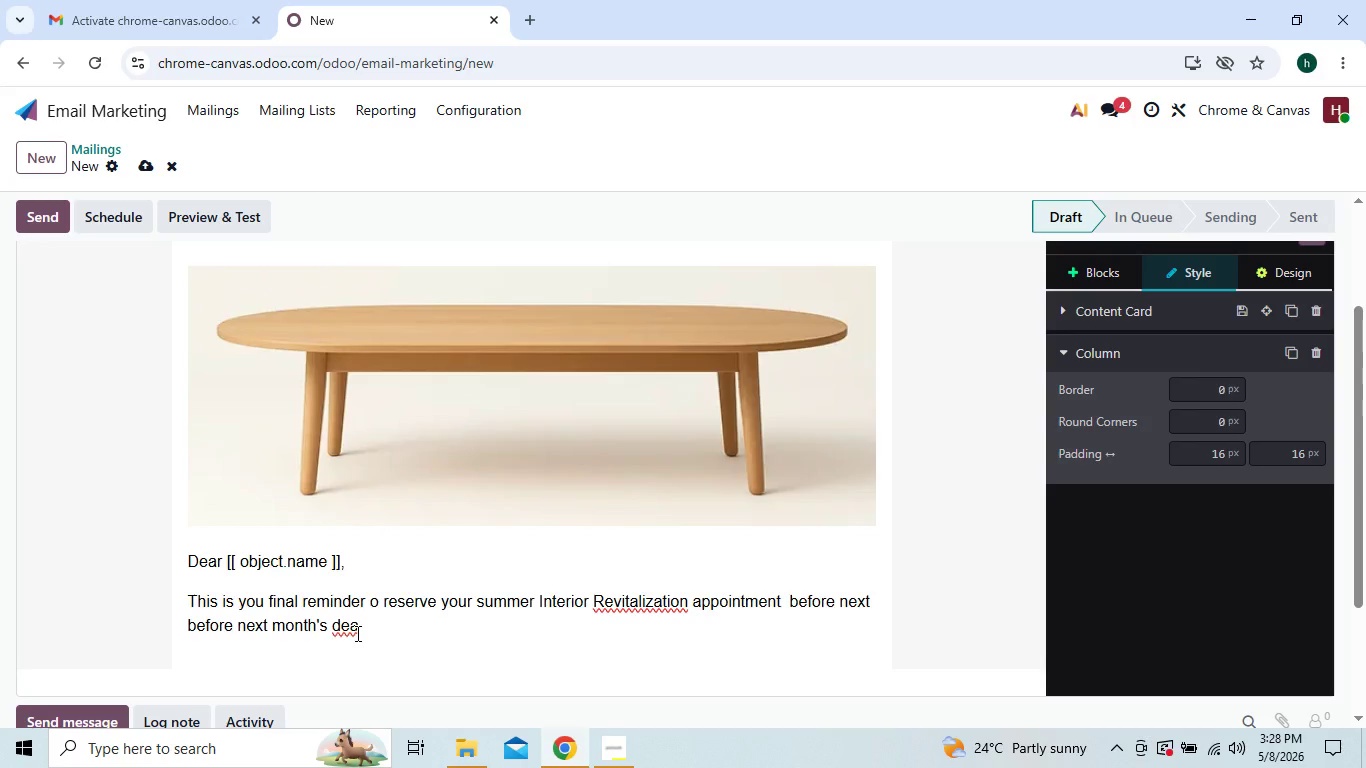 
type(iling )
 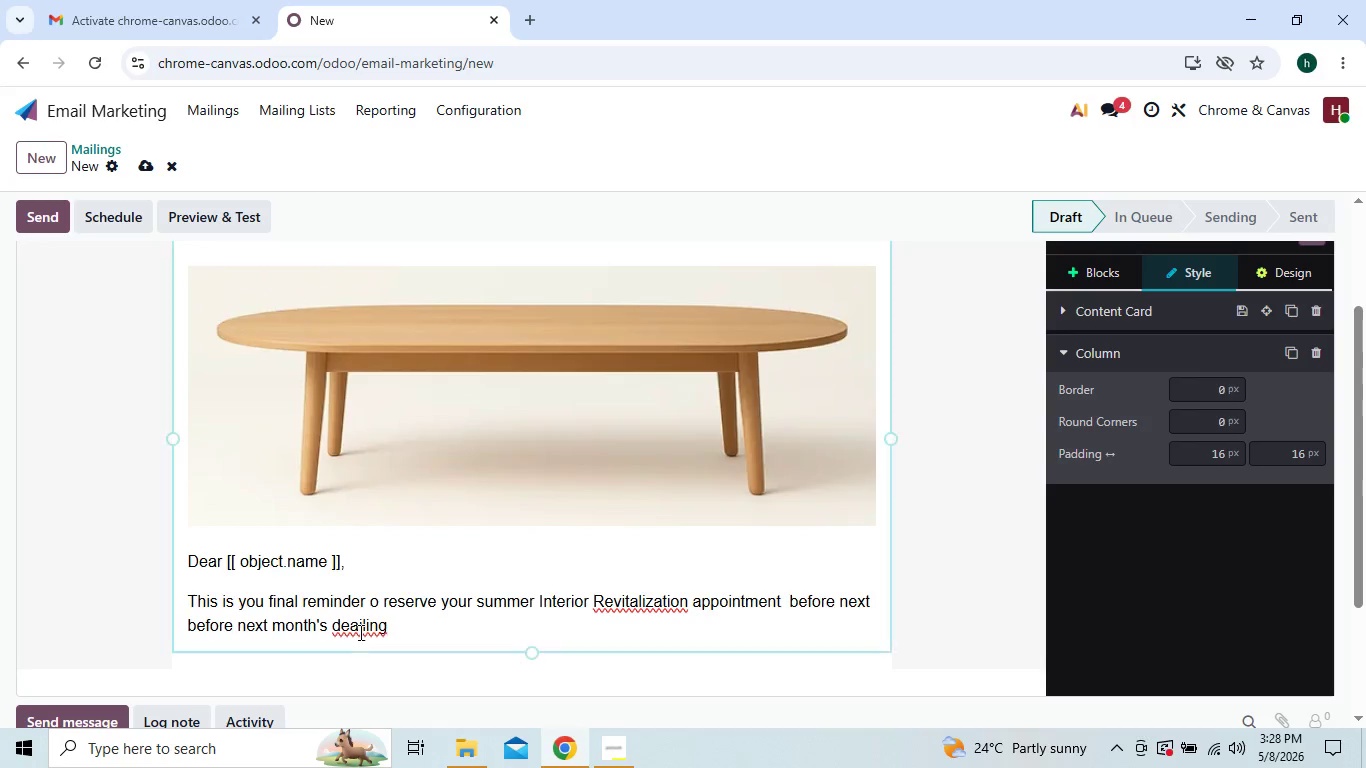 
left_click([359, 623])
 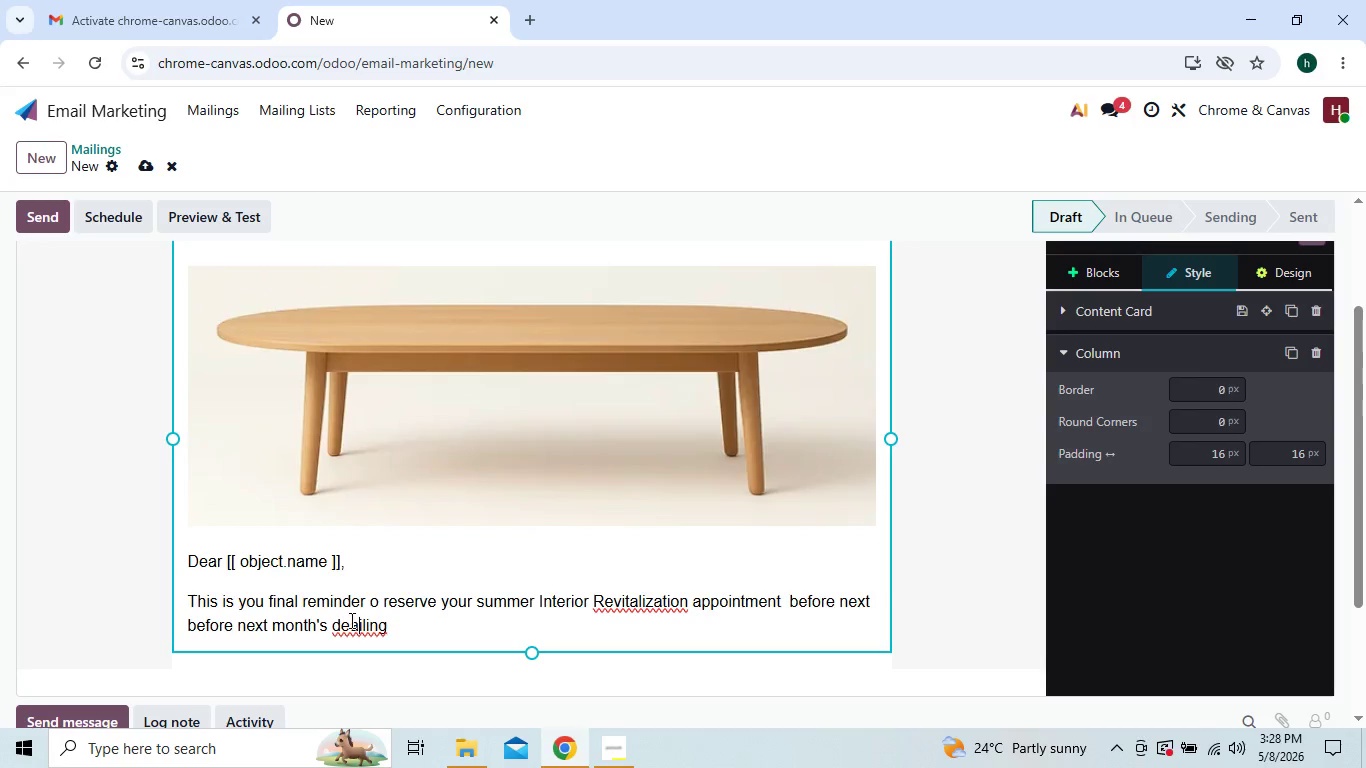 
left_click([349, 620])
 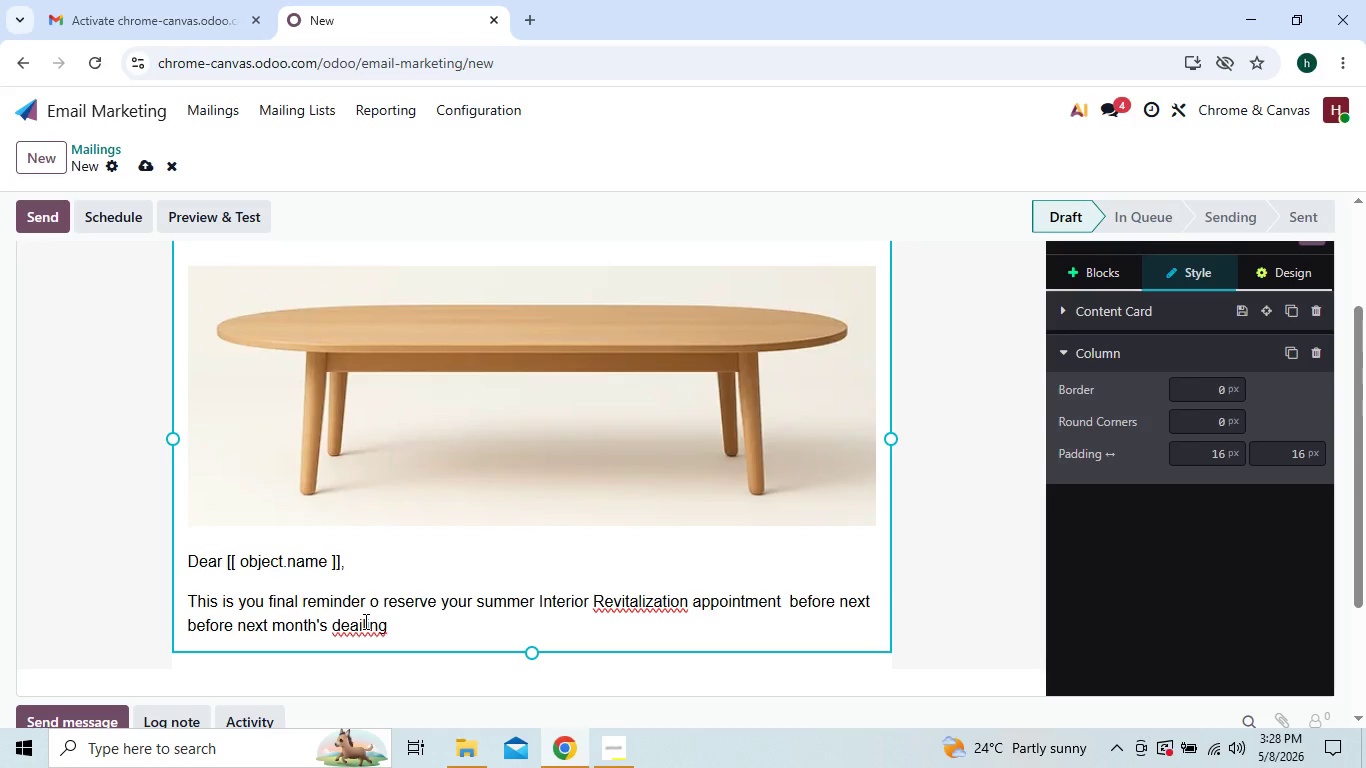 
key(T)
 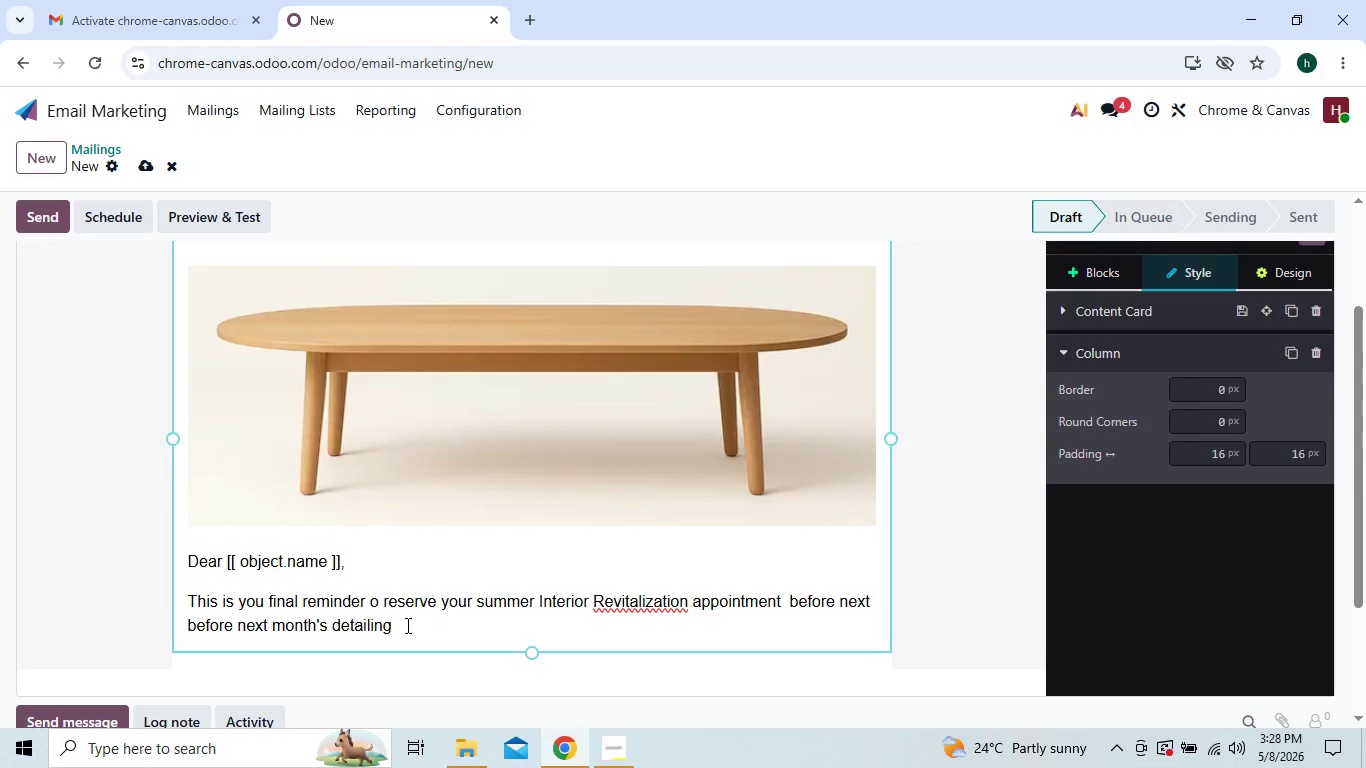 
left_click([406, 625])
 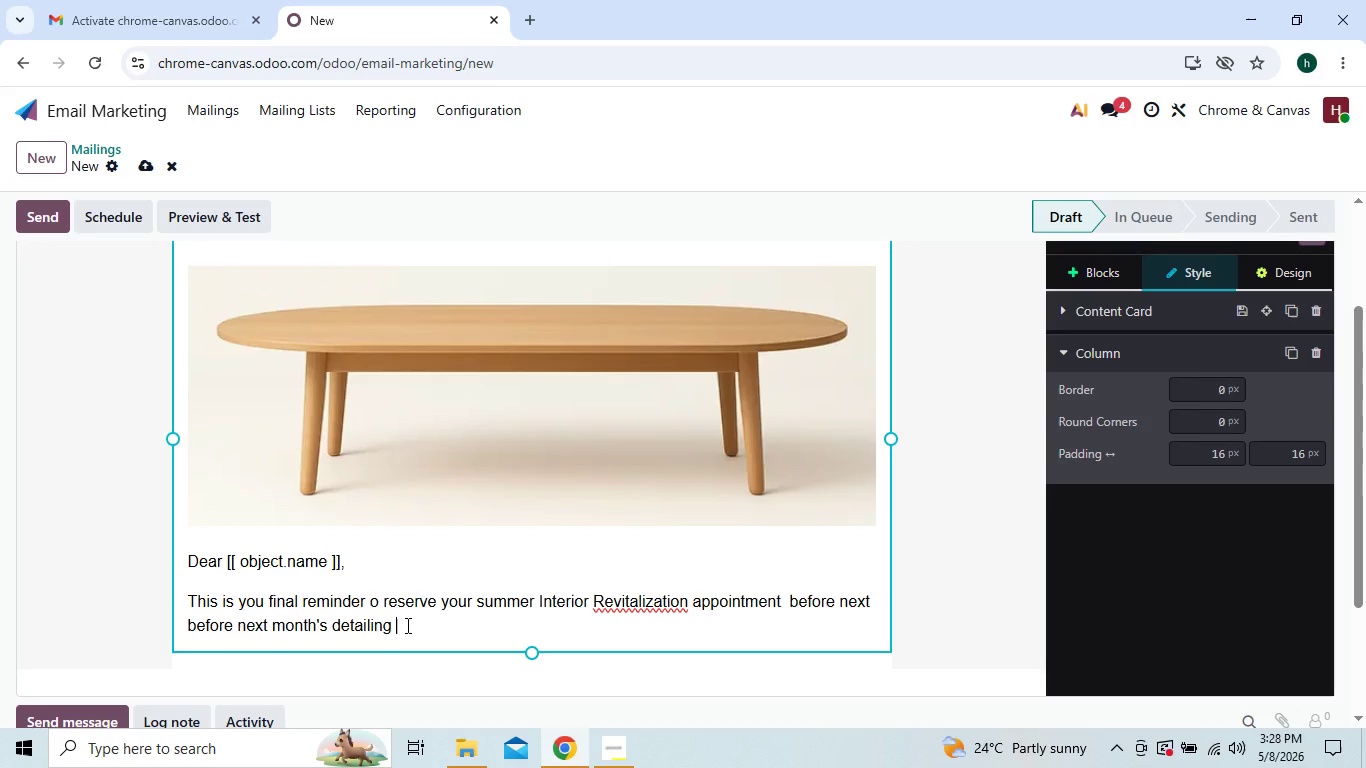 
type(schedule reaches x)
key(Backspace)
type(capacity)
 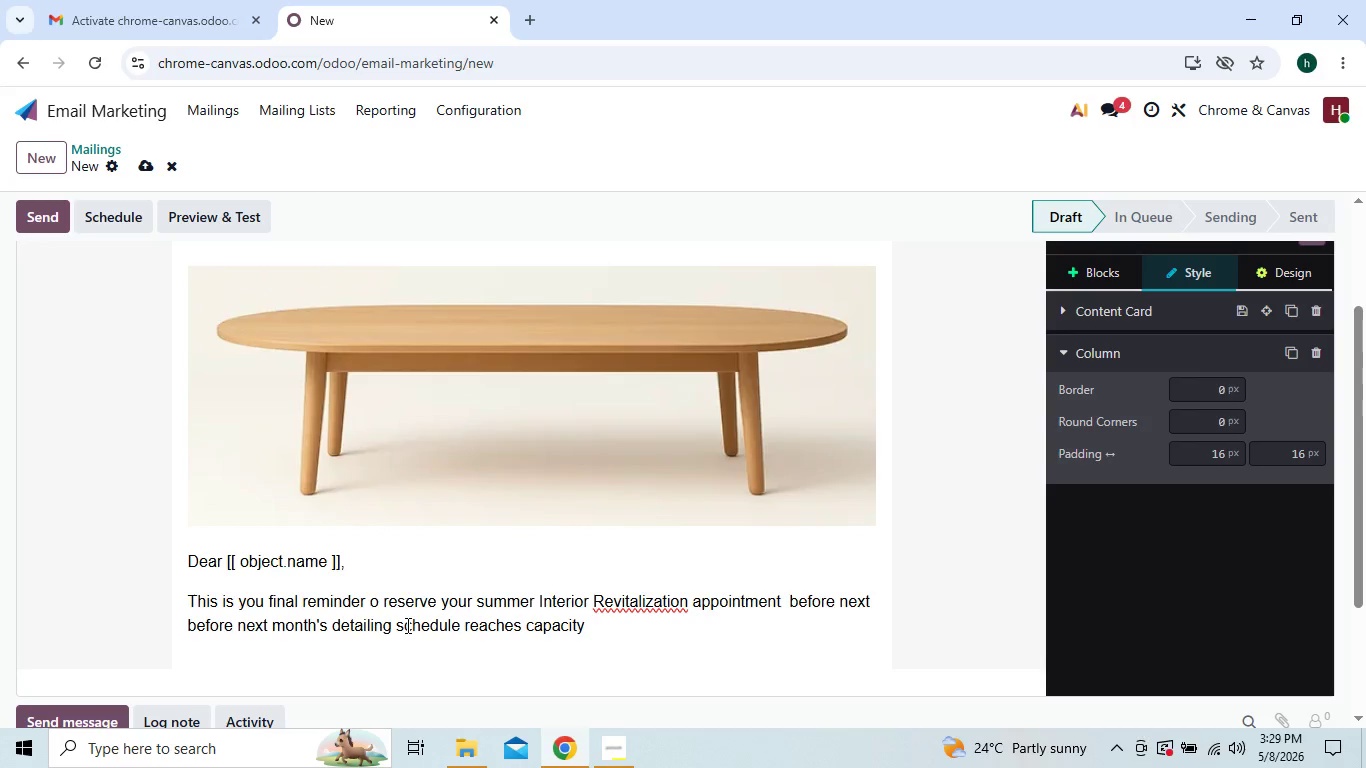 
key(Period)
 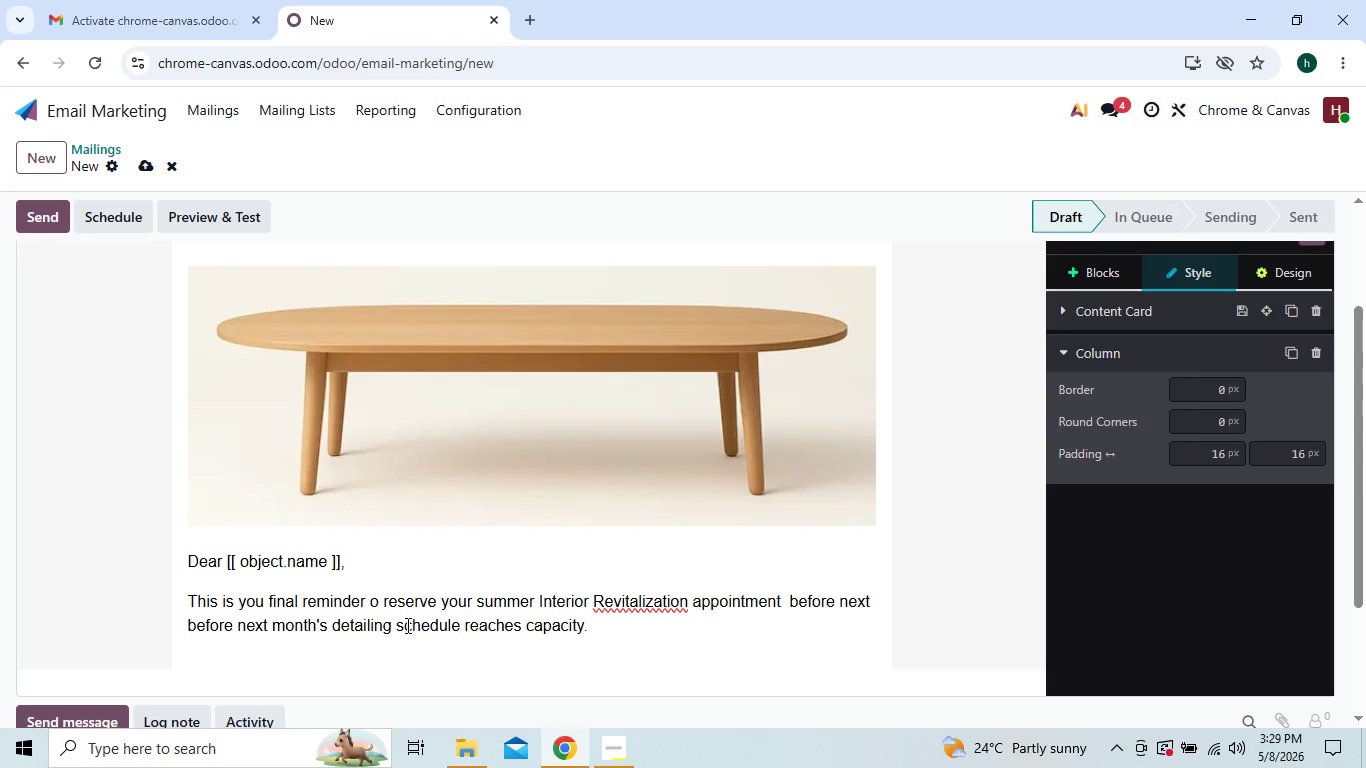 
key(Enter)
 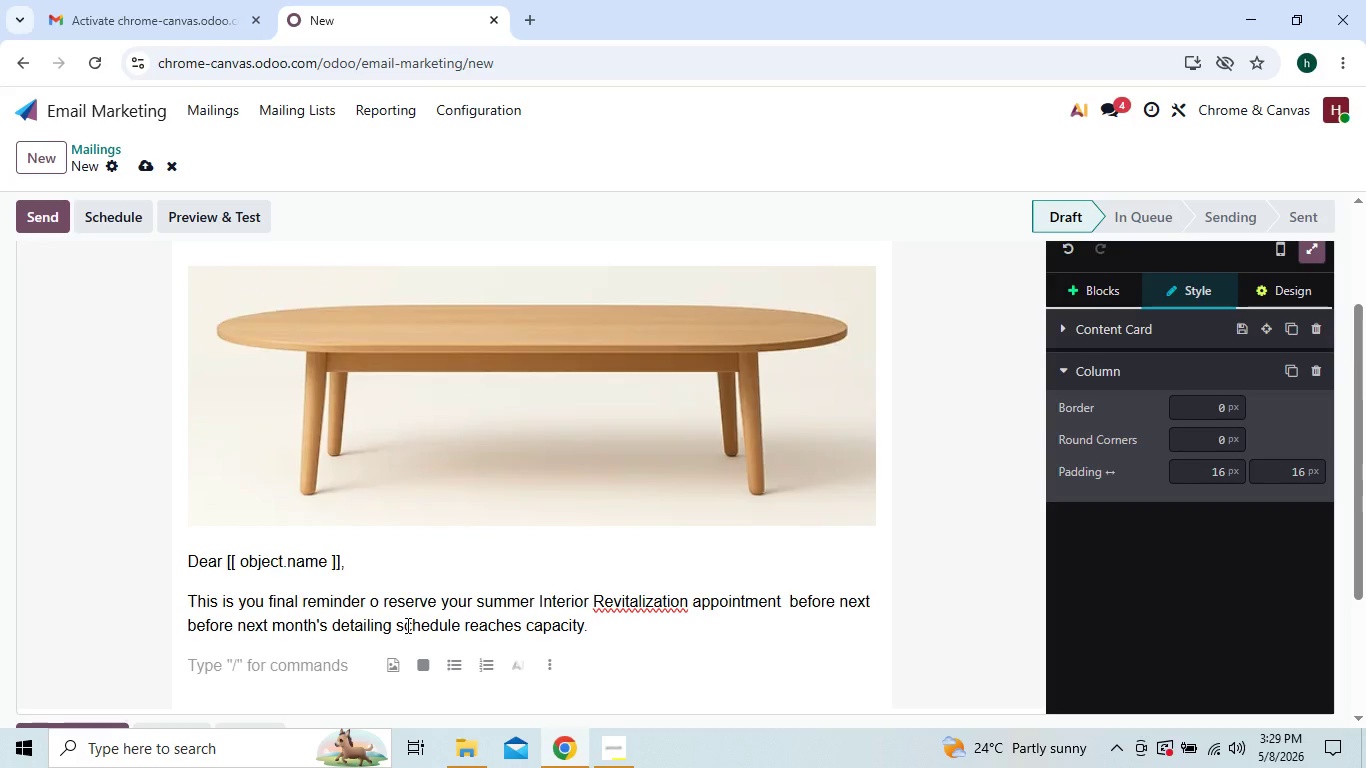 
type(As temperature )
 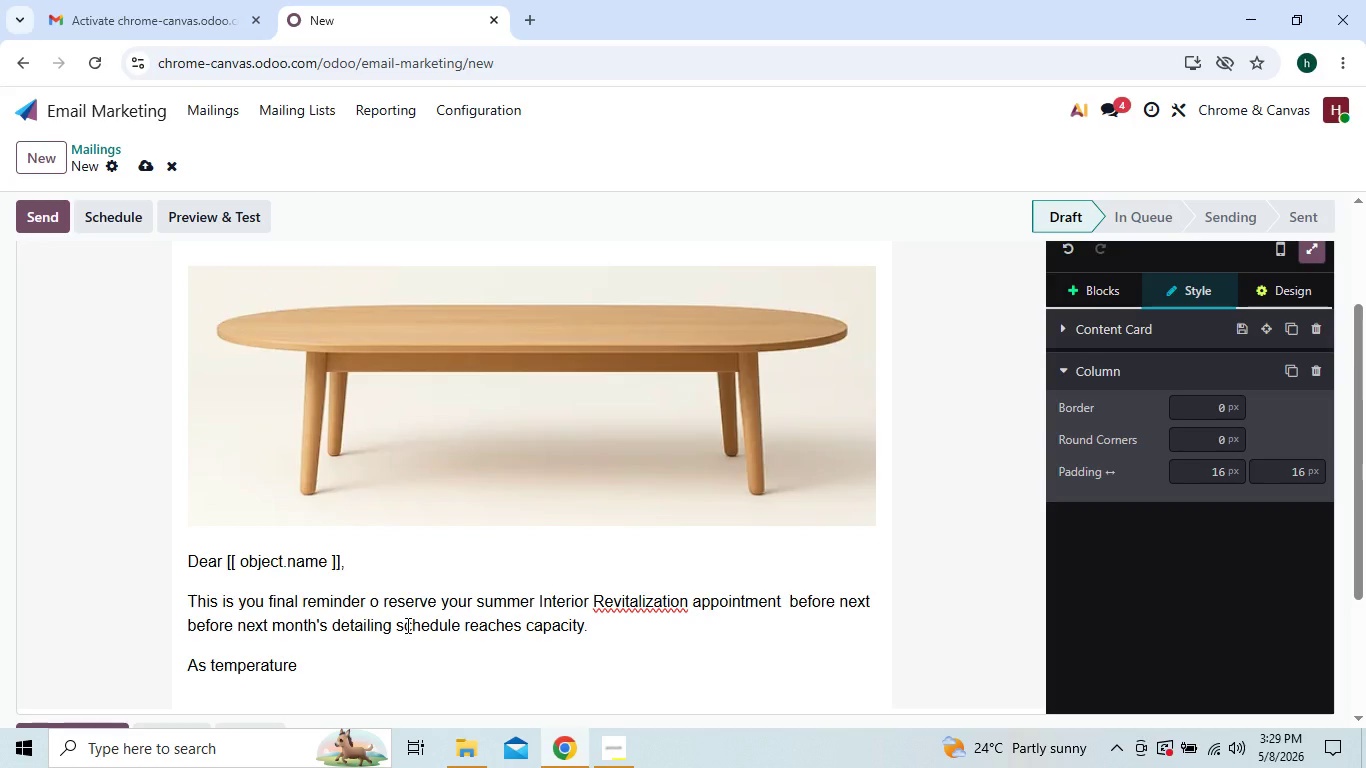 
type(conti)
 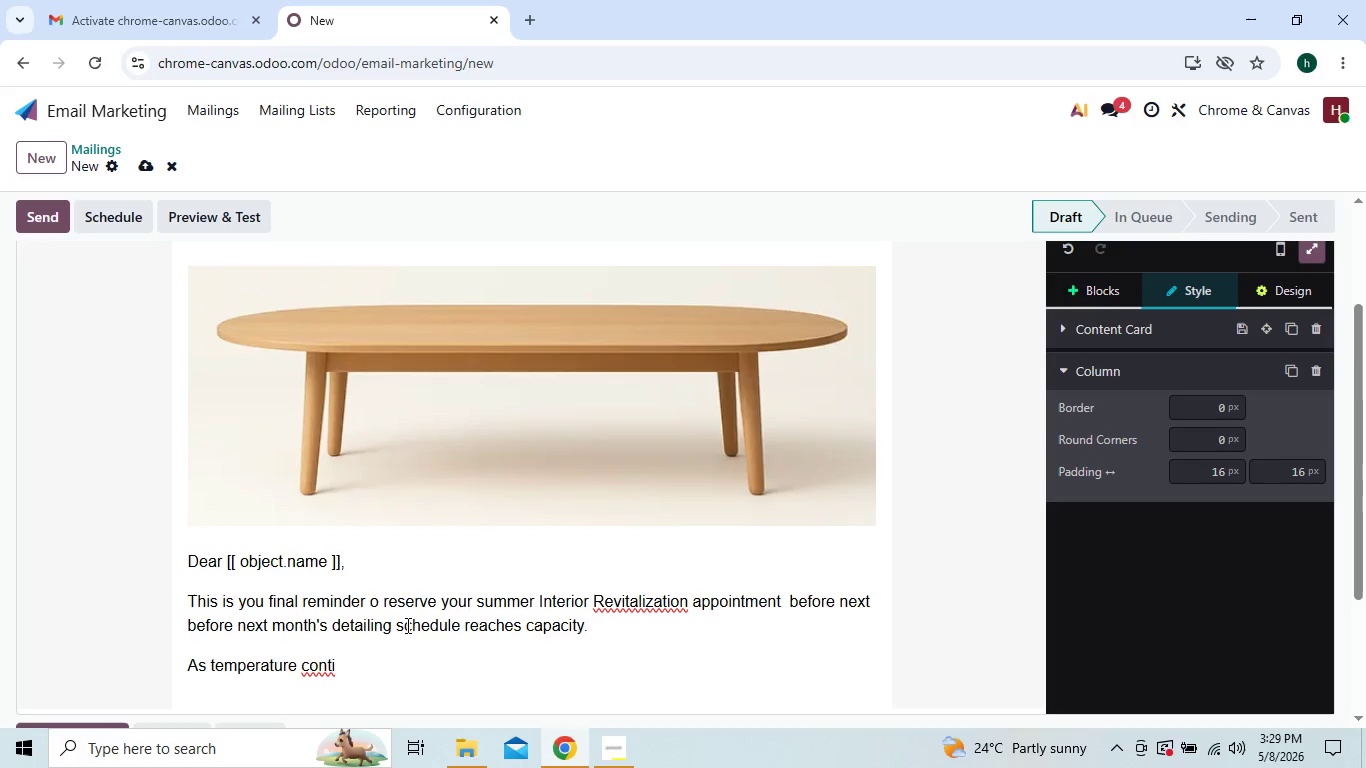 
wait(5.42)
 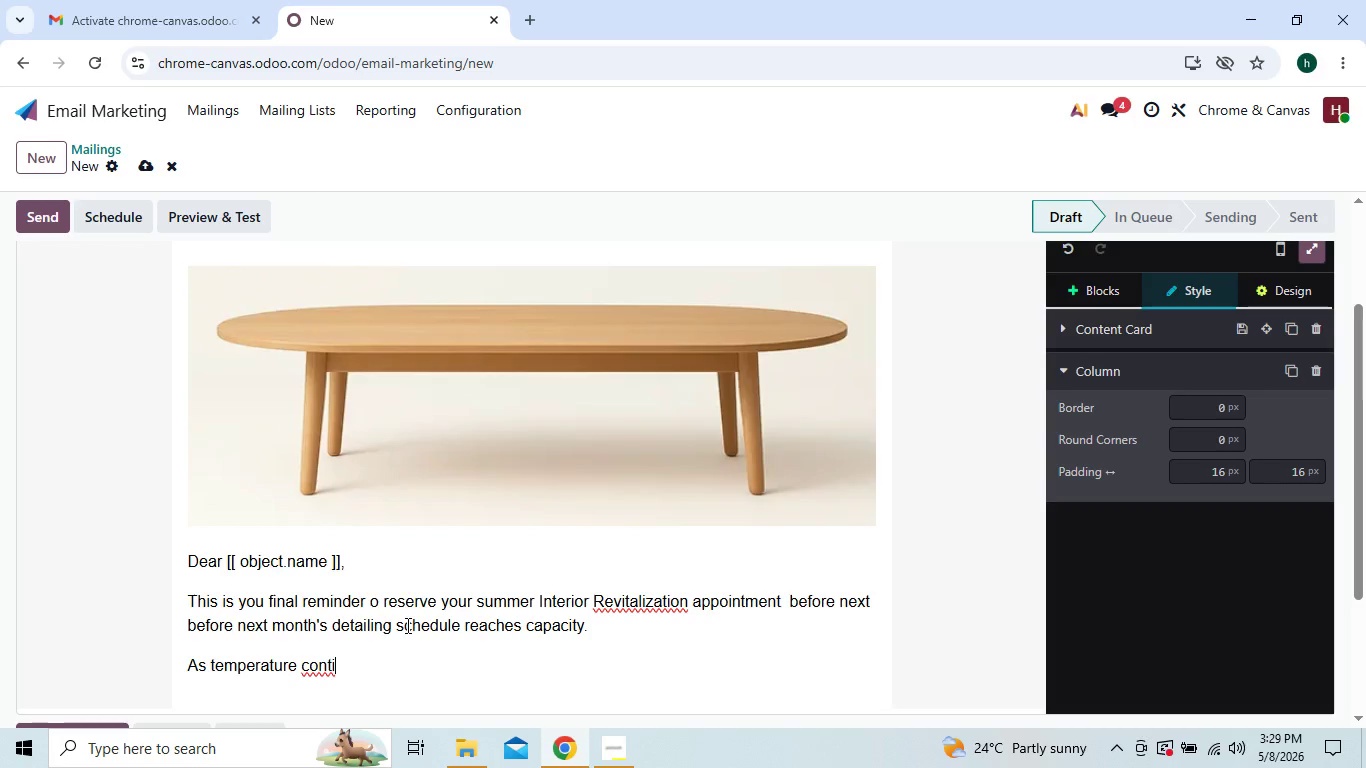 
type(nue to ri)
 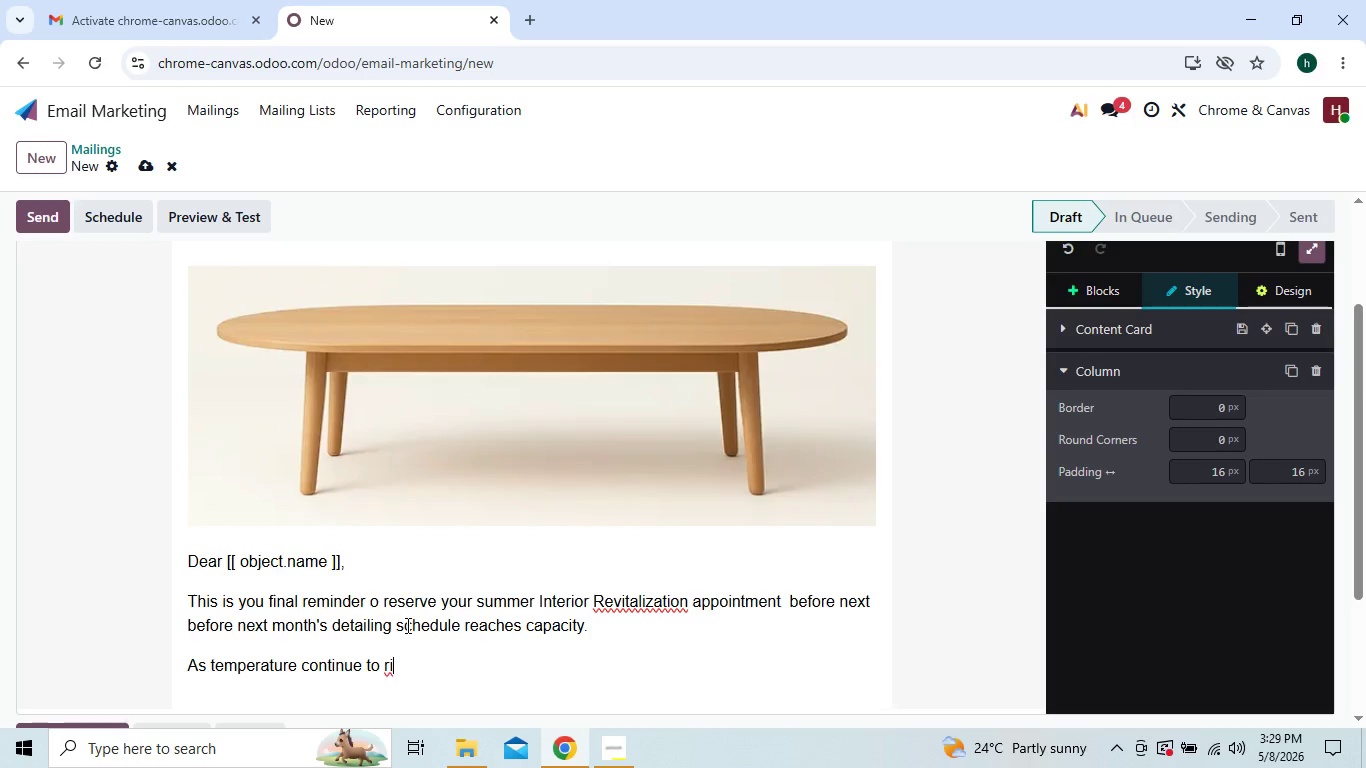 
type(se, prolonged Uv)
key(Backspace)
type(V )
 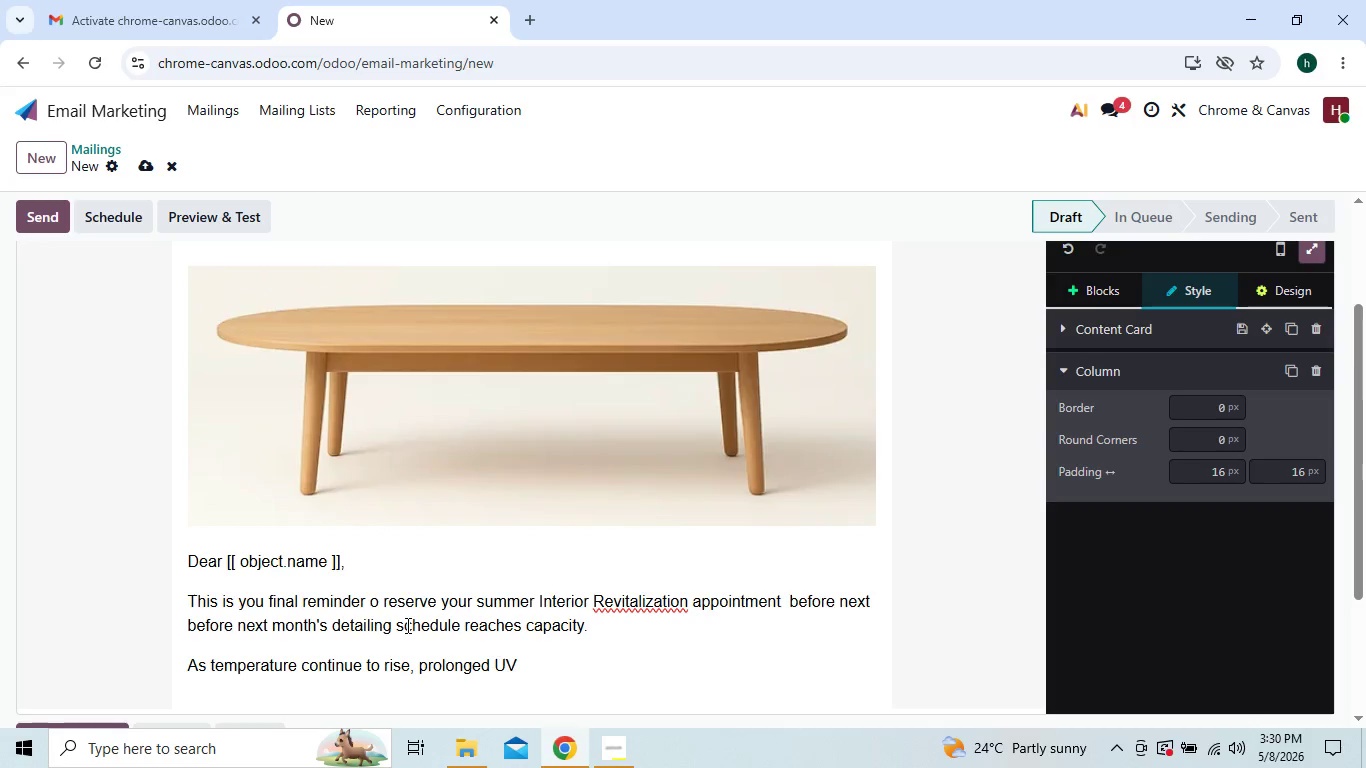 
type(and heat exposure can quickly impact the condition )
key(Backspace)
 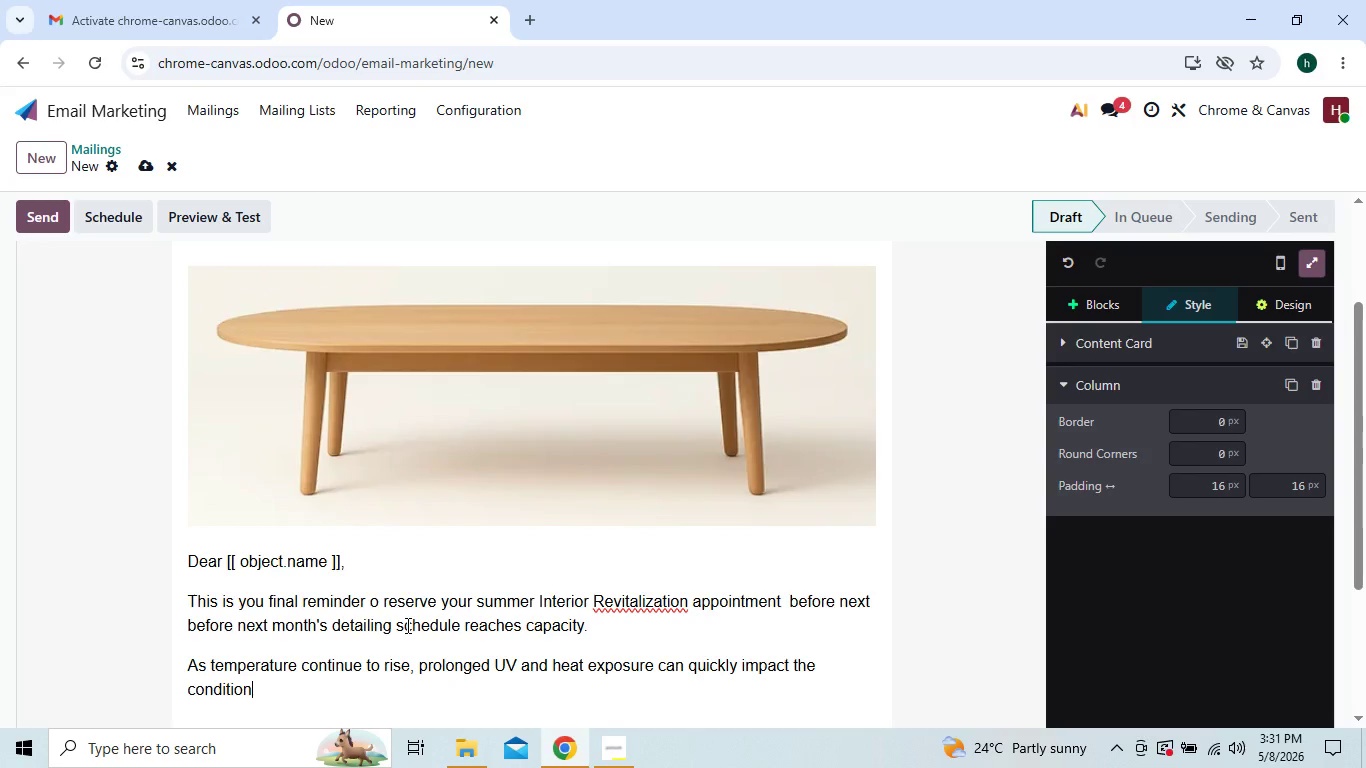 
type( of your )
 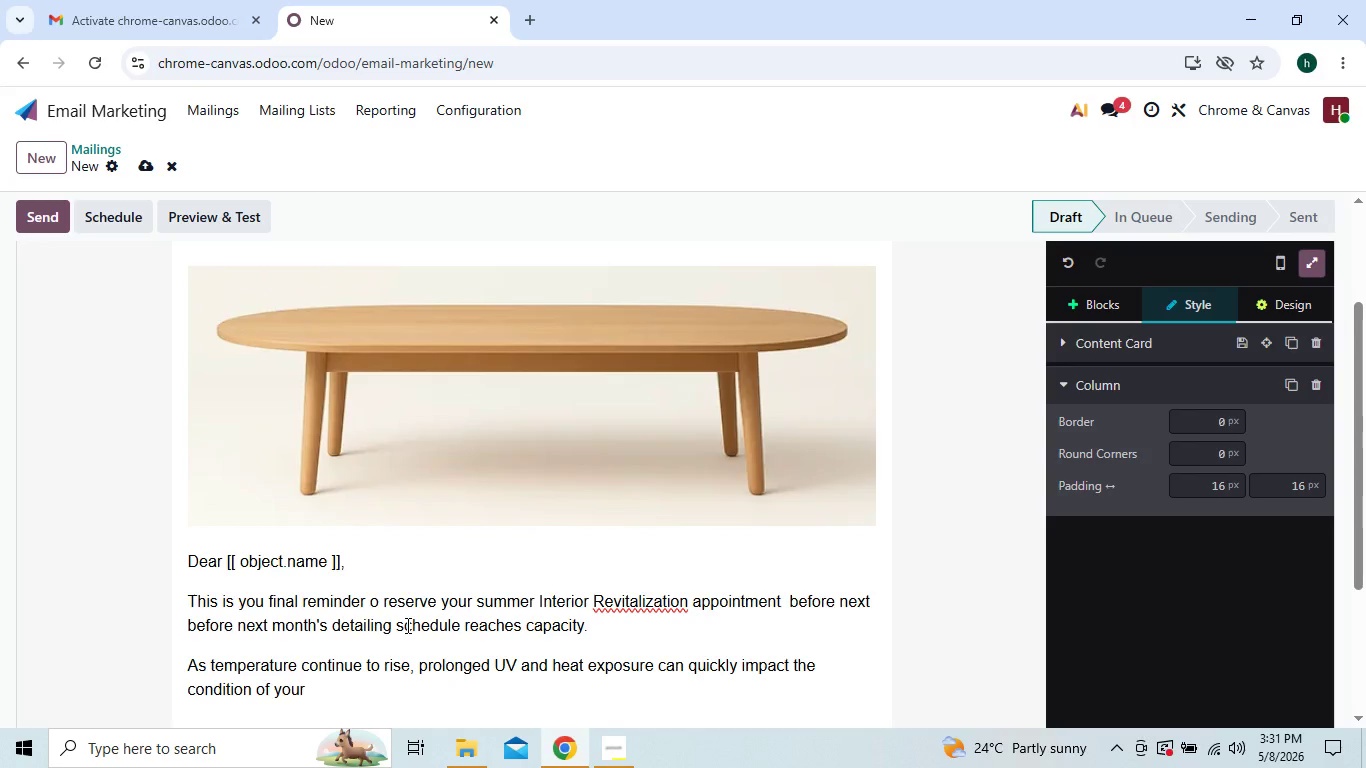 
wait(8.66)
 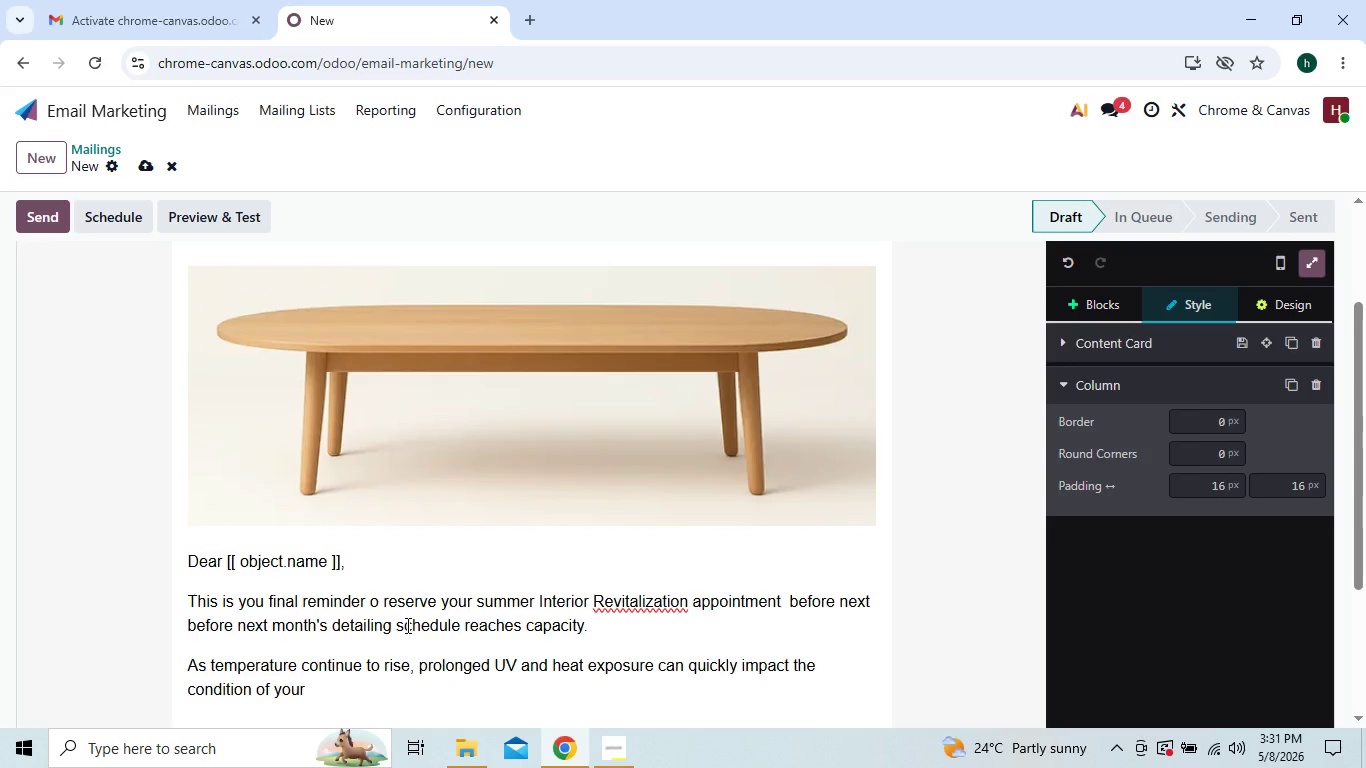 
type([[object.vehicle type)
 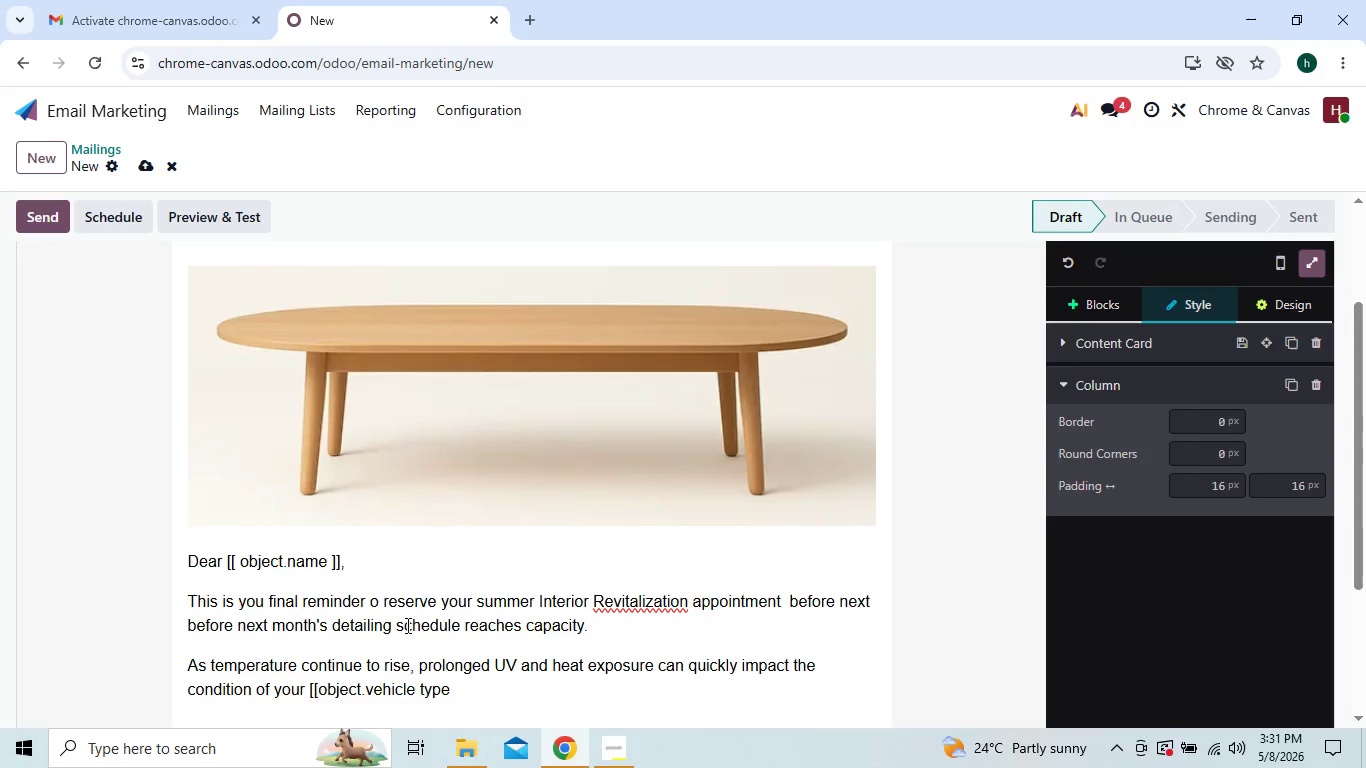 
type(]] interior surfa)
 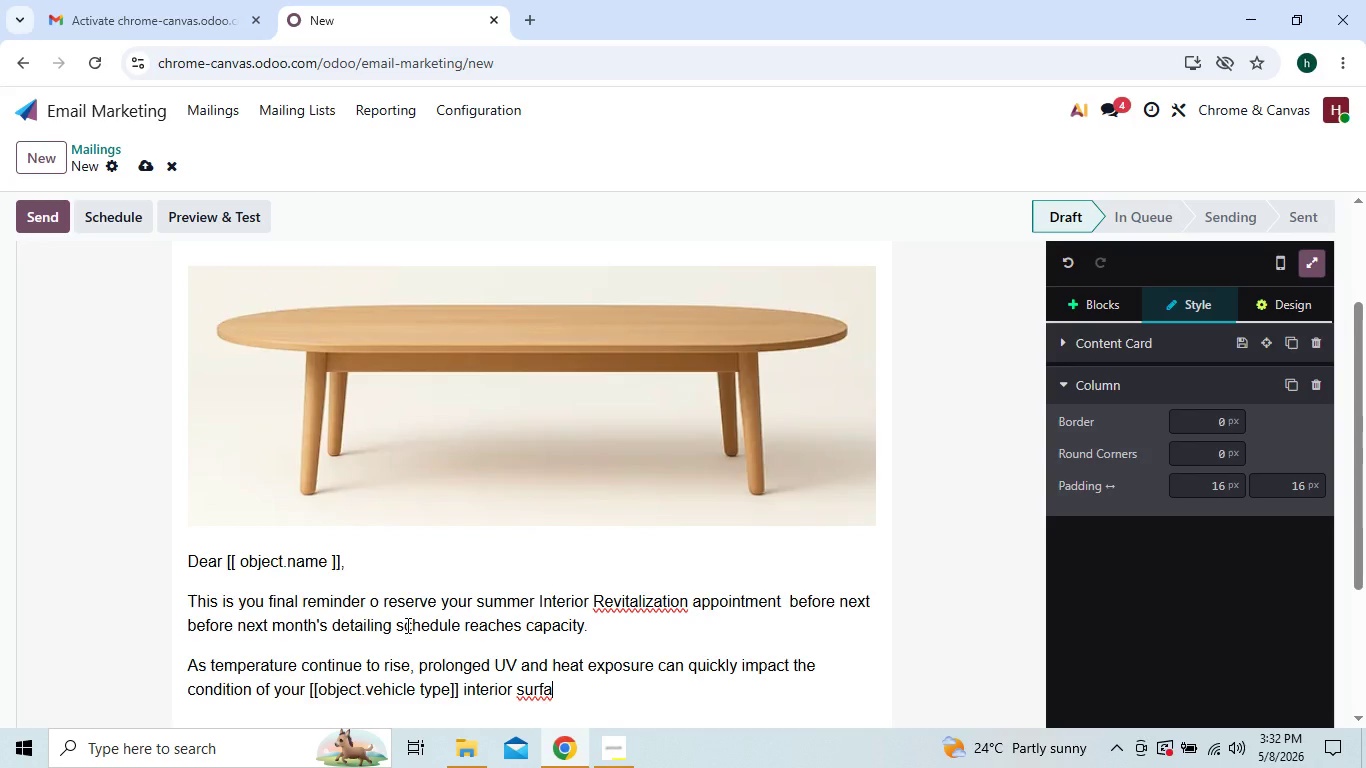 
type(ces.)
 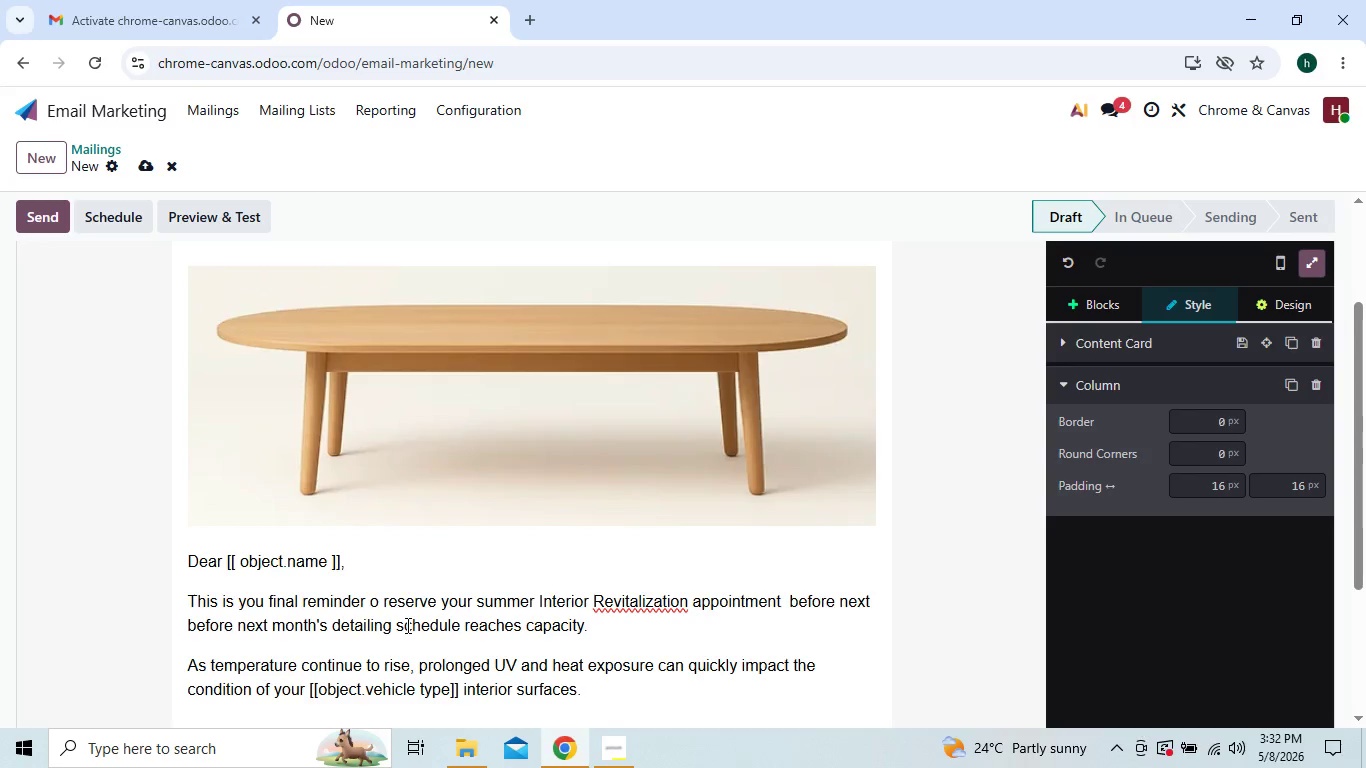 
key(Enter)
 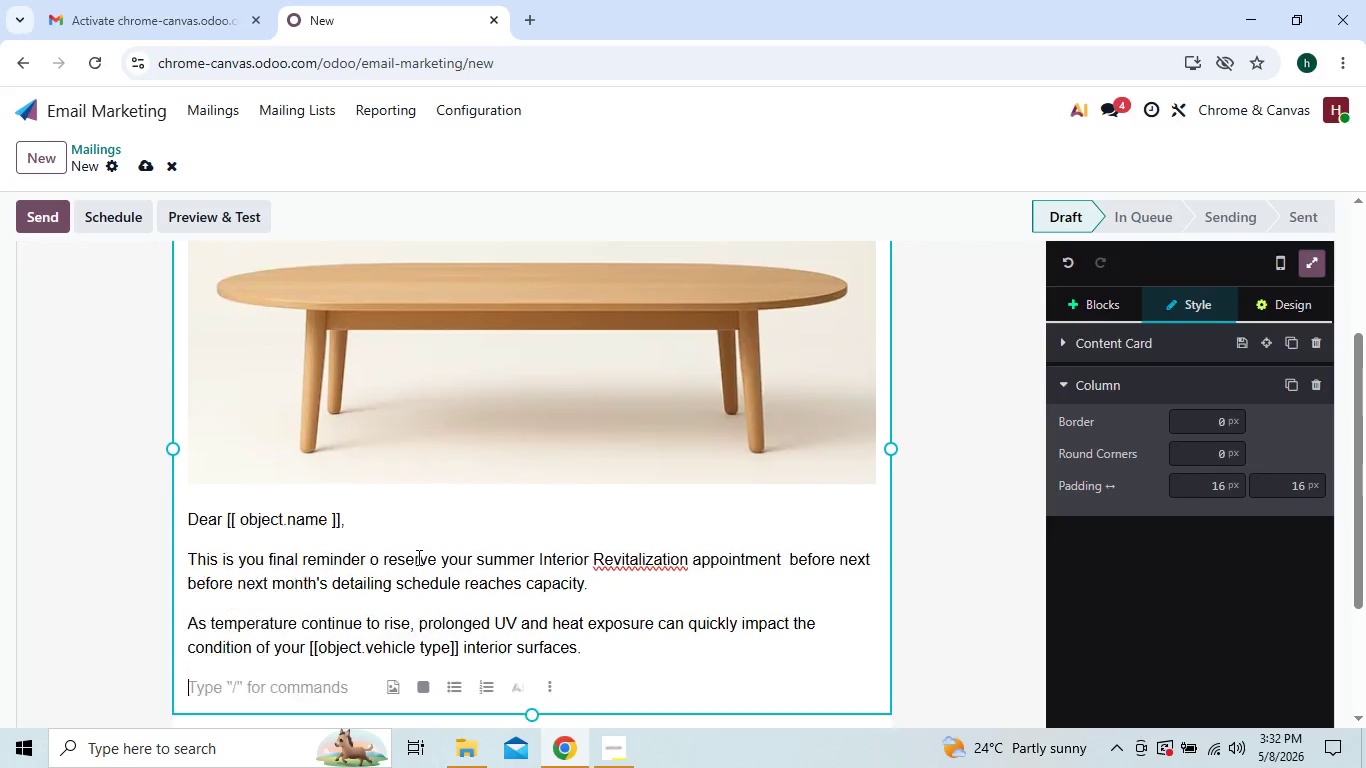 
wait(5.41)
 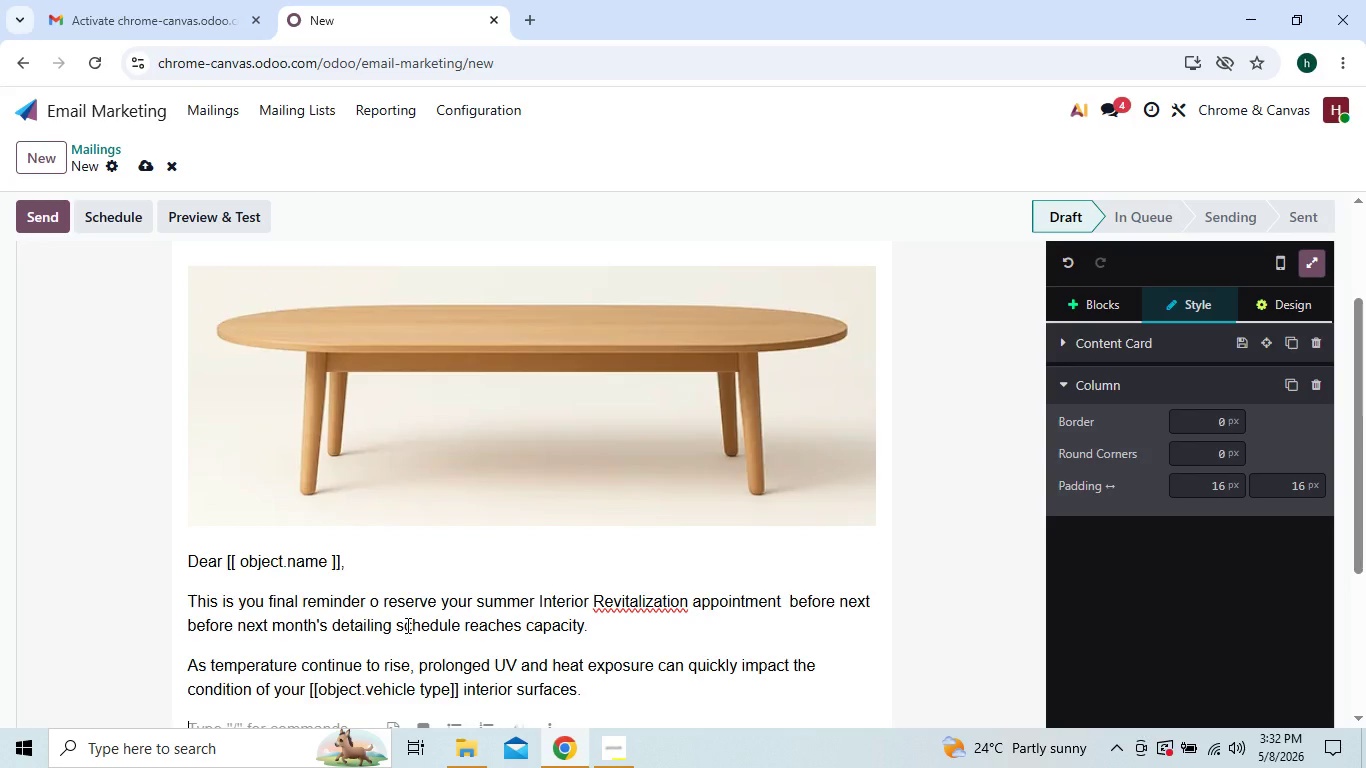 
type(With )
key(Backspace)
type(out proper conditioning )
 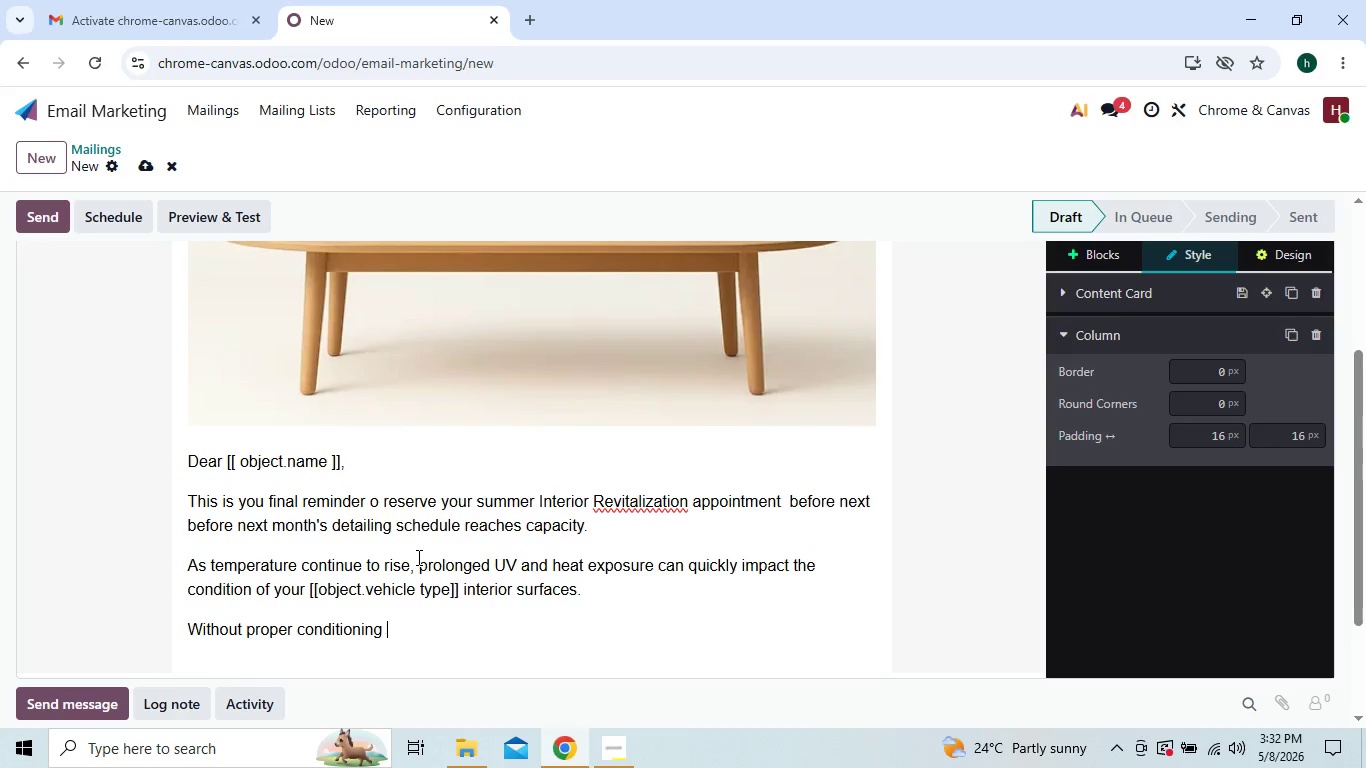 
type(and protection, common summer damage may include:)
 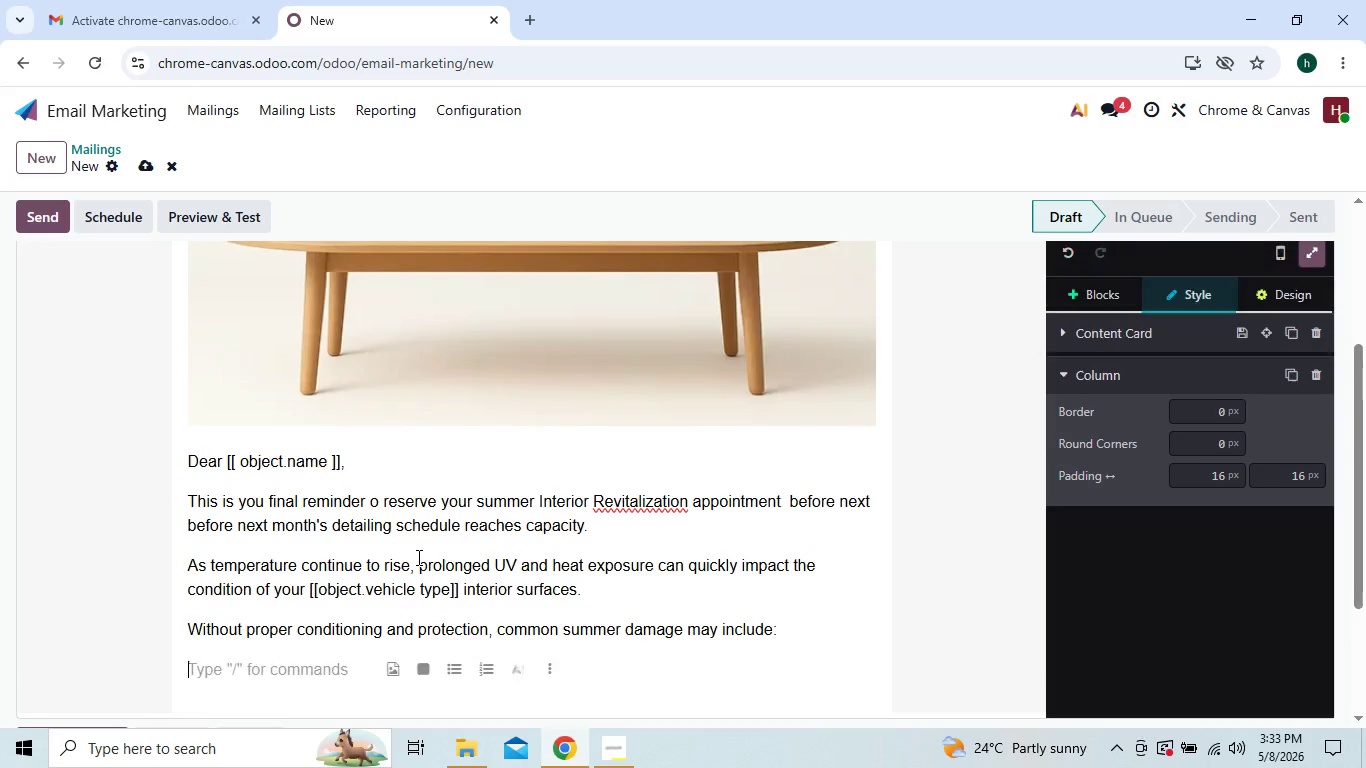 
 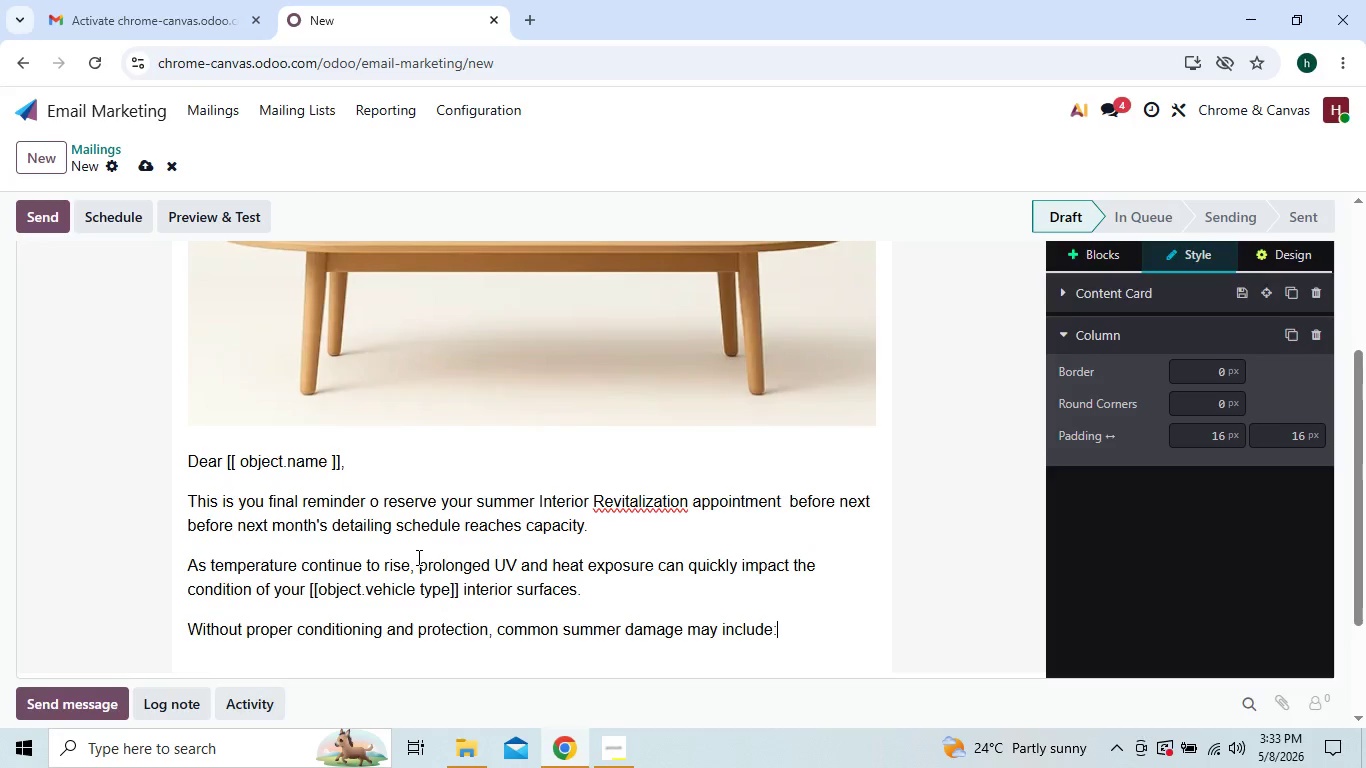 
key(Enter)
 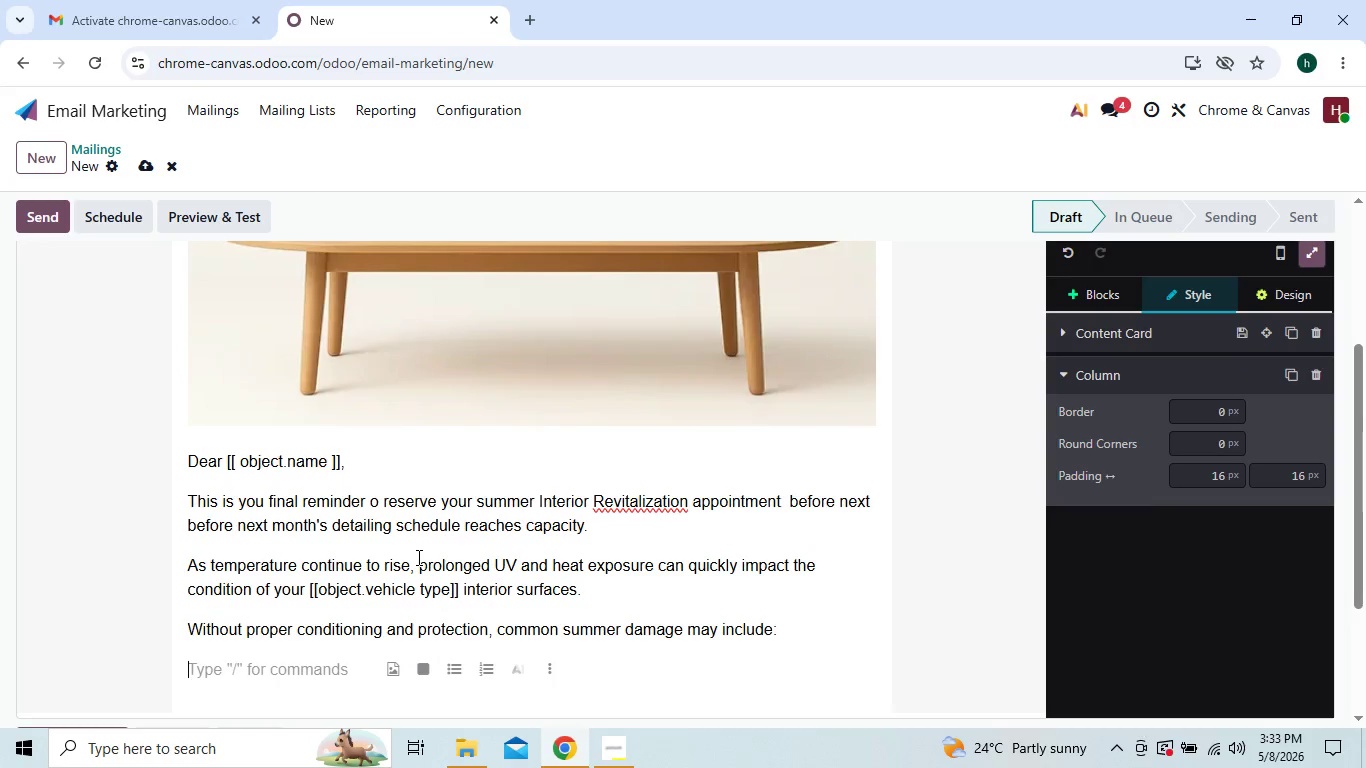 
key(Slash)
 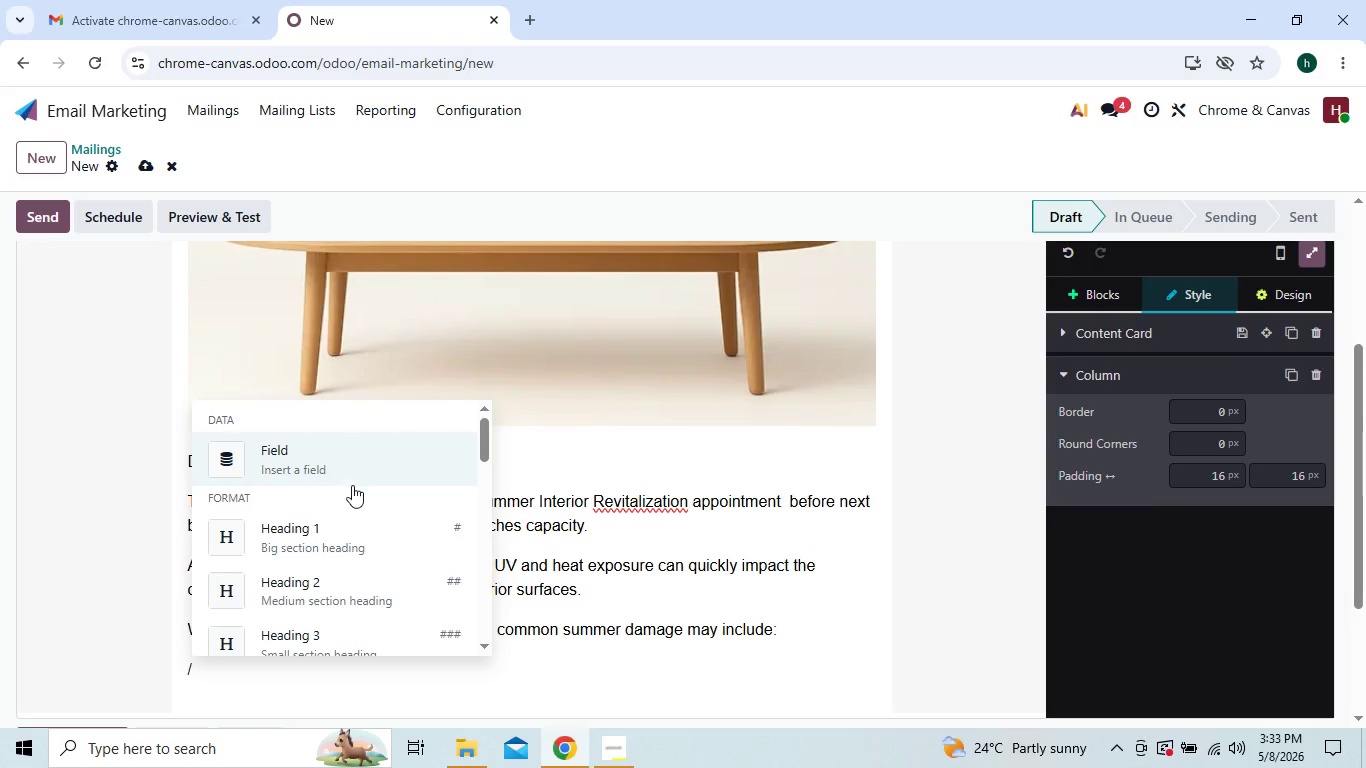 
key(B)
 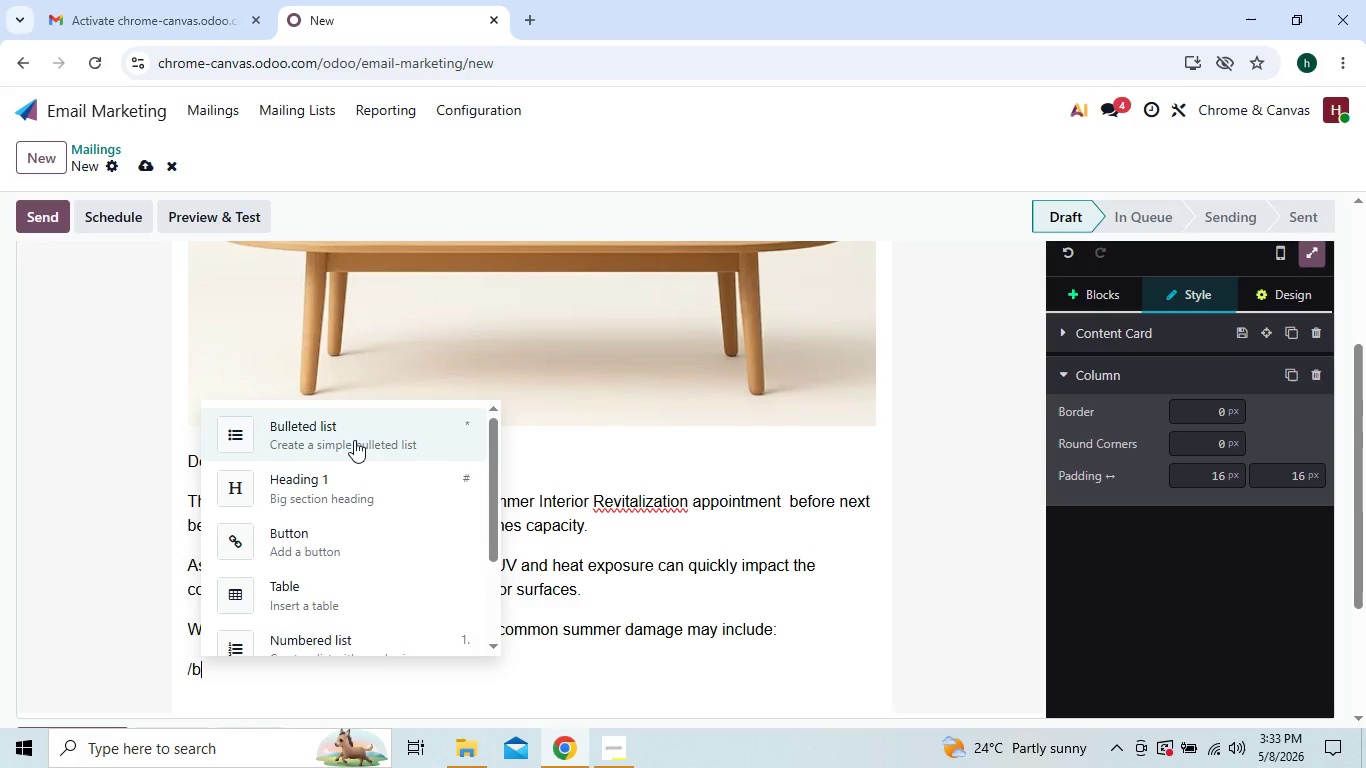 
left_click([354, 440])
 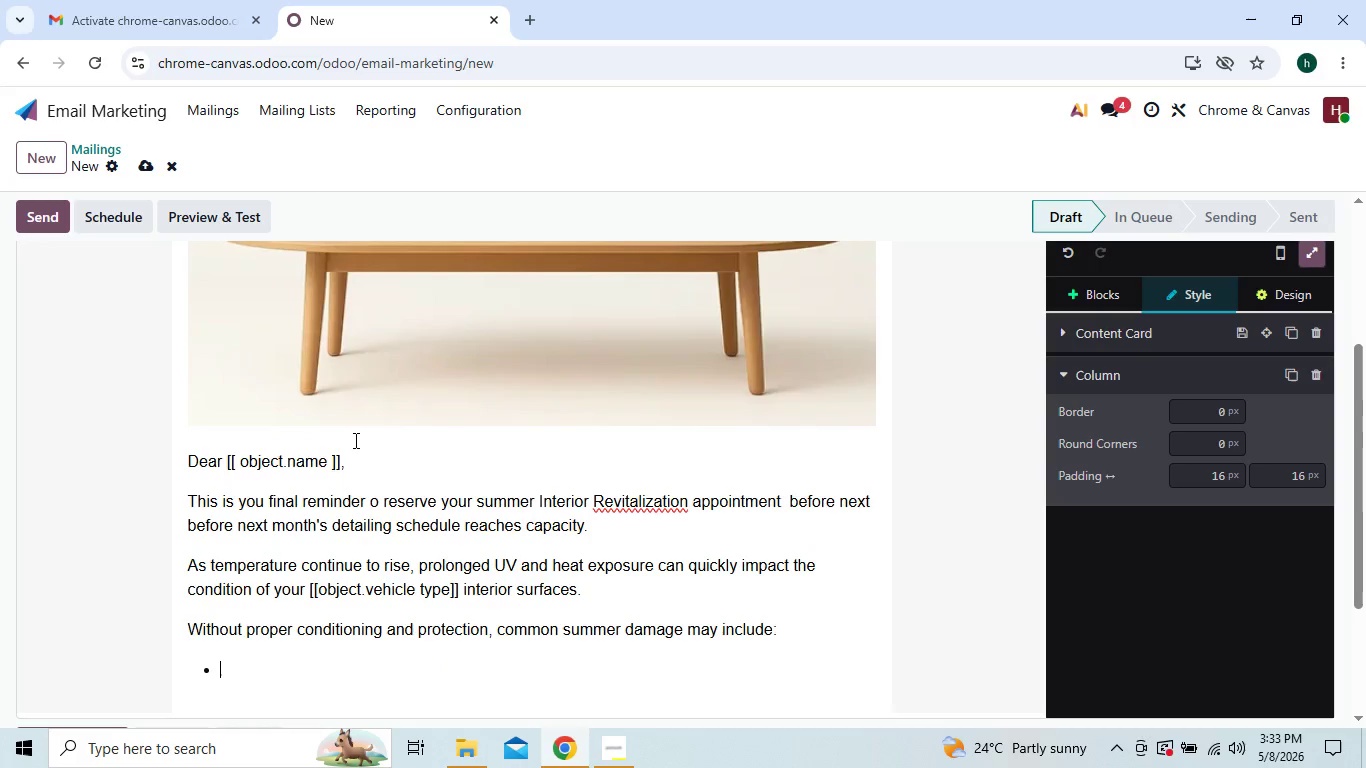 
type(Leather drying and cracking)
 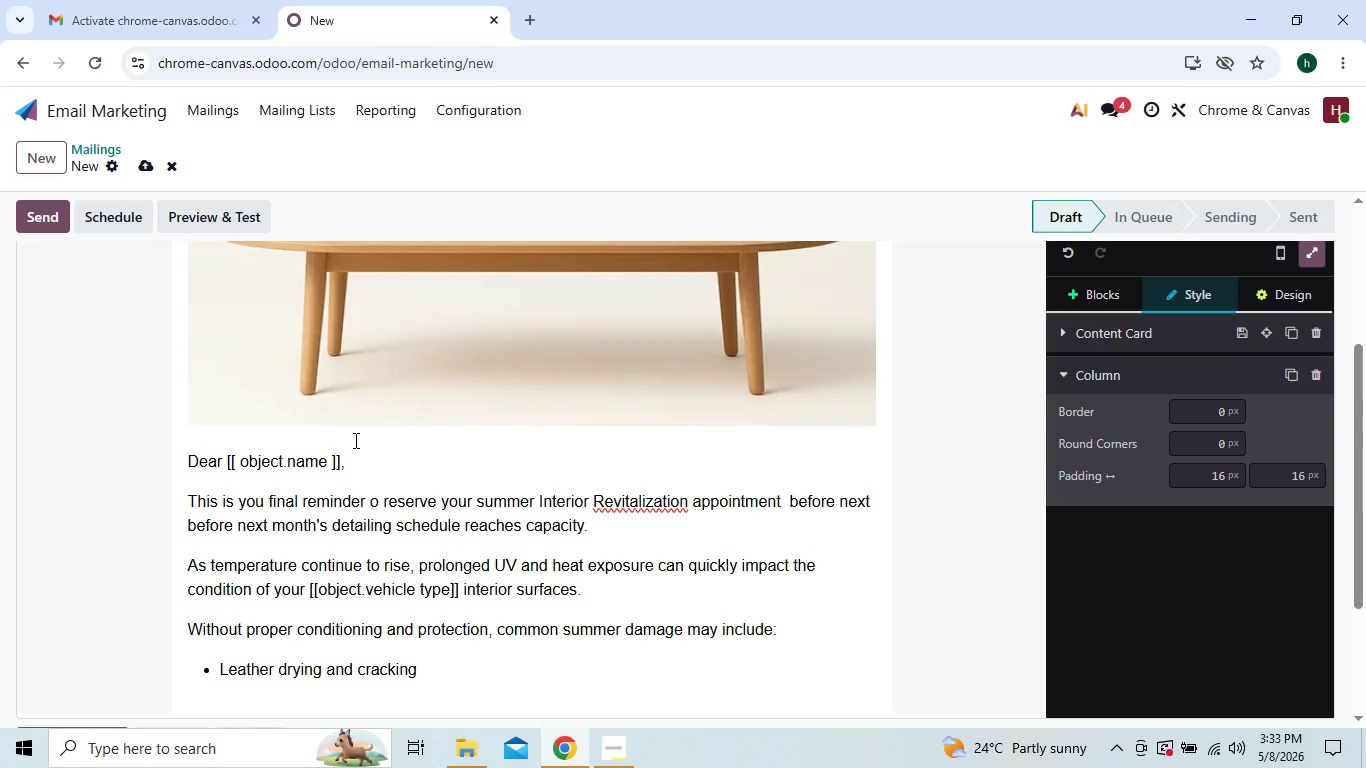 
key(Enter)
 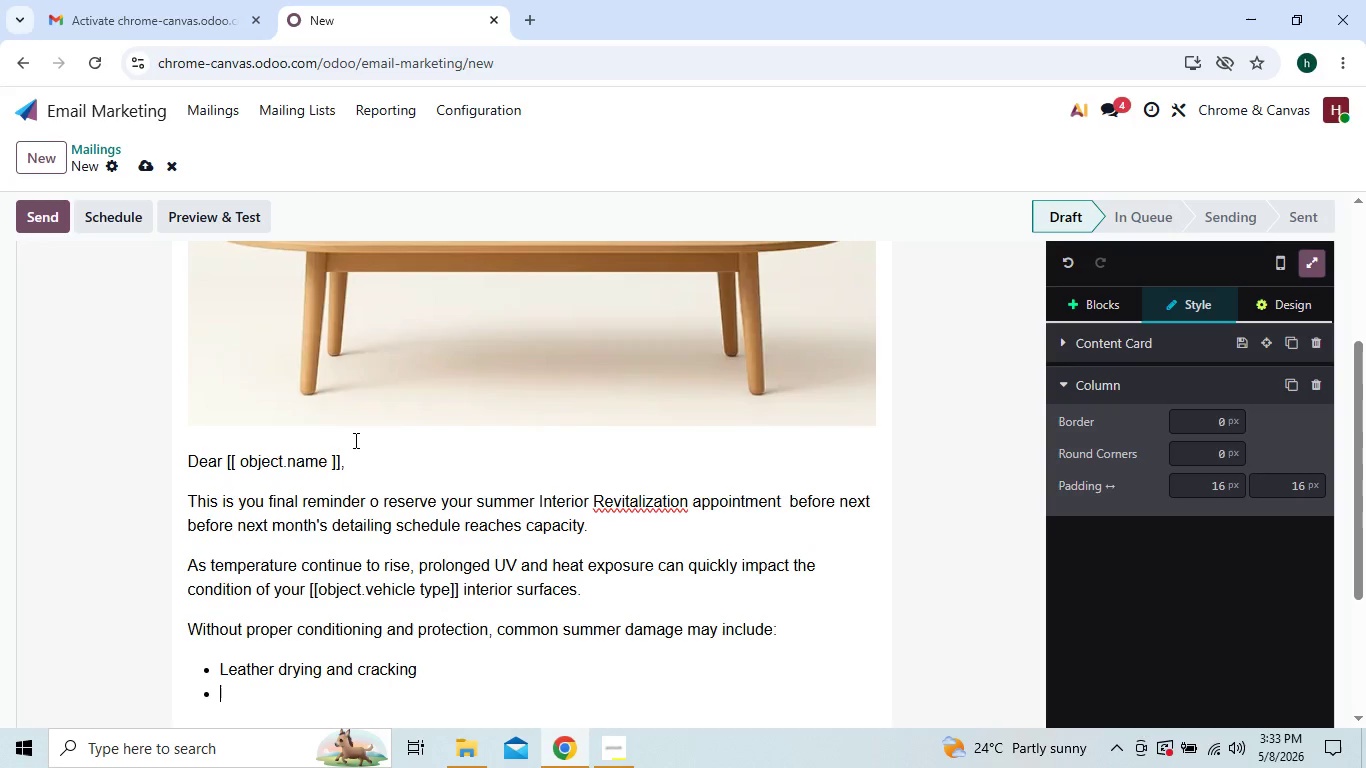 
type(Upholstery fading)
 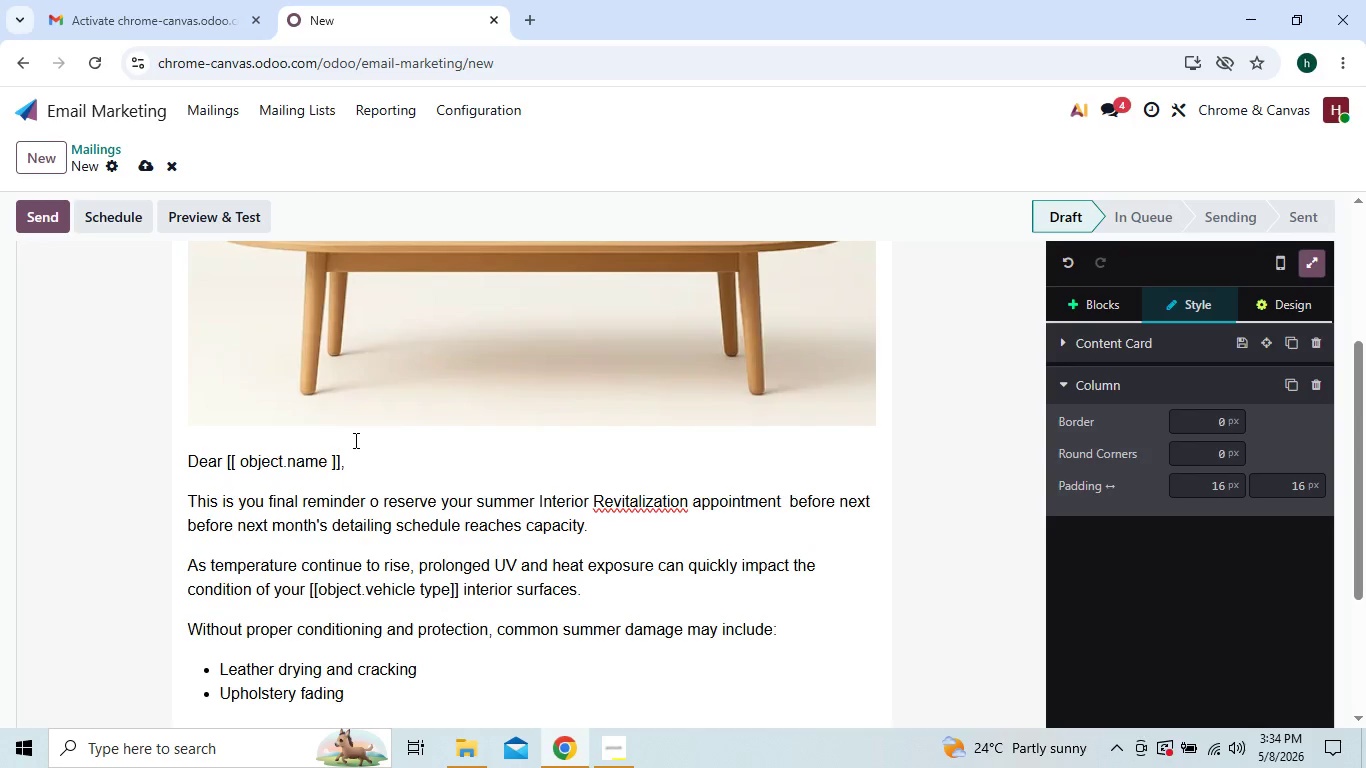 
key(Enter)
 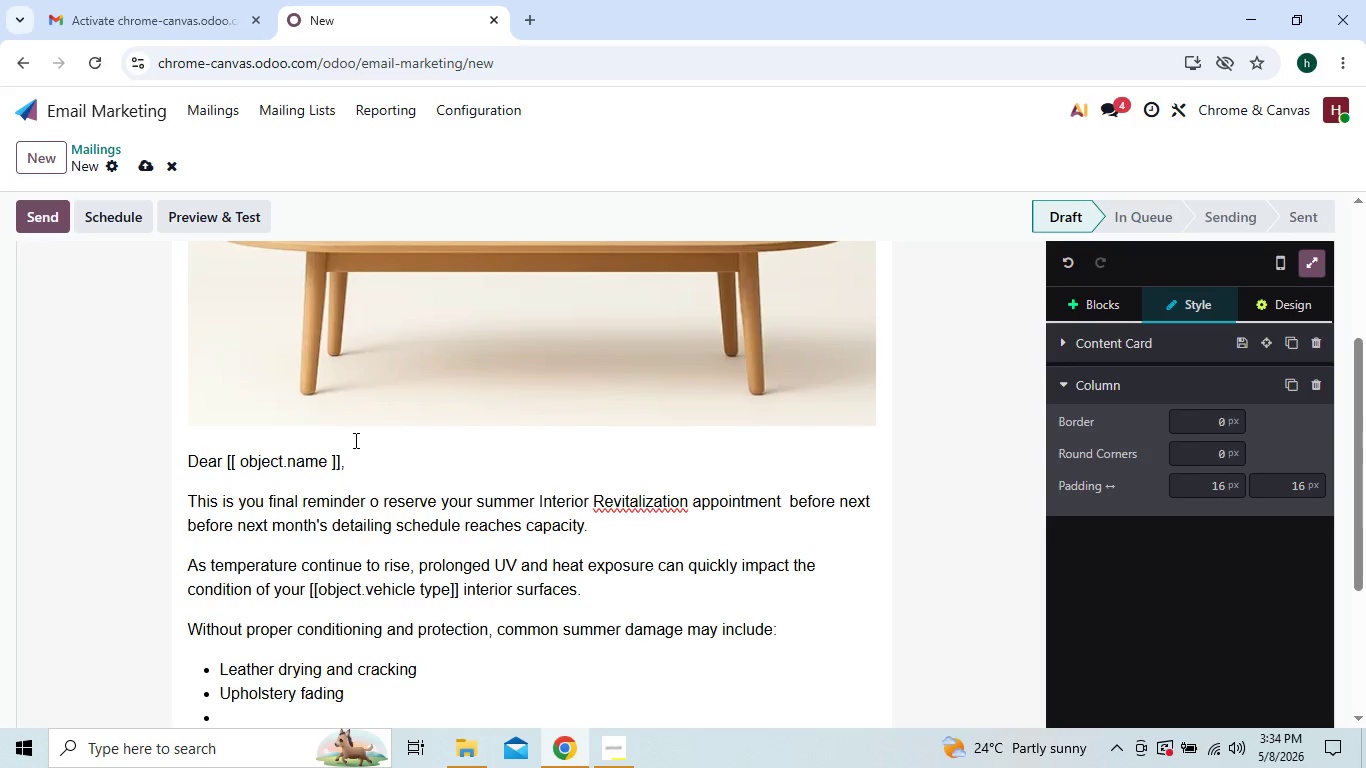 
type(Interior te)
key(Backspace)
type(rim discoloration)
 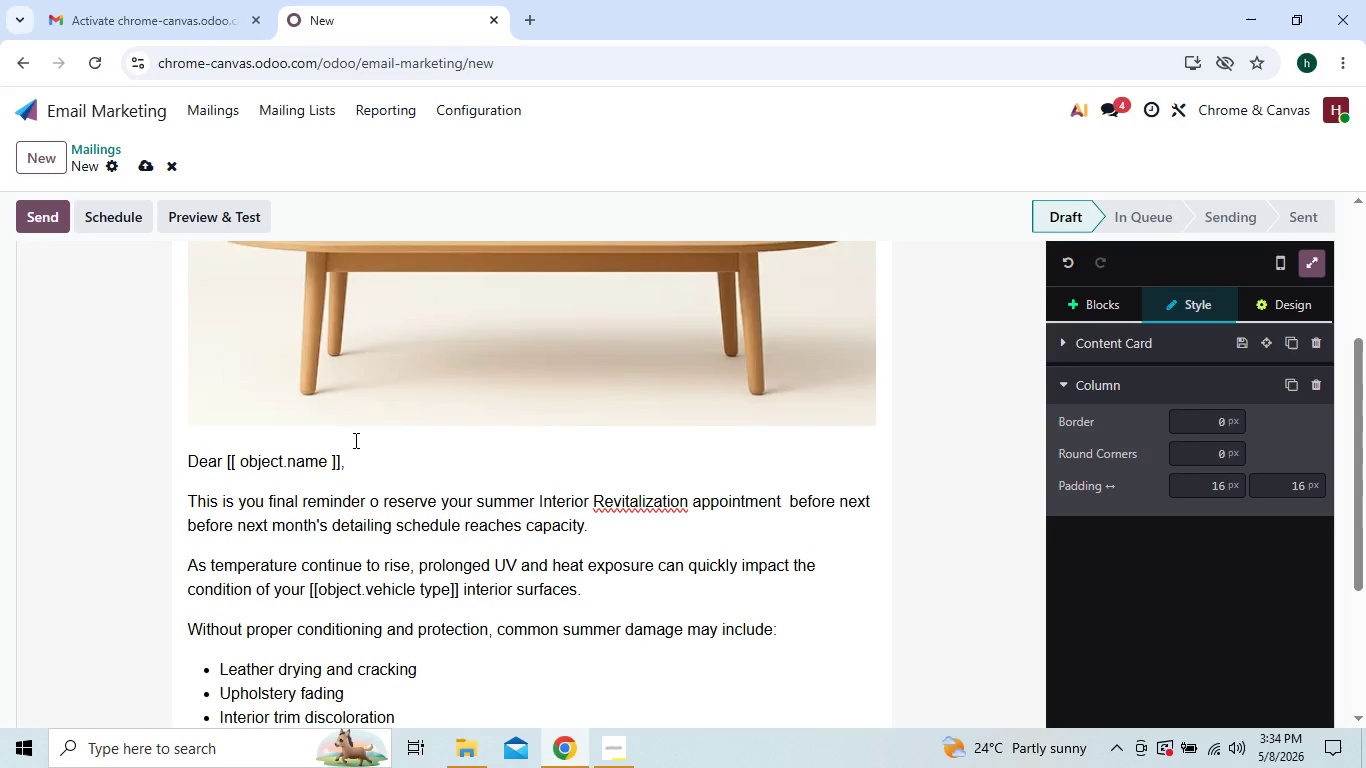 
key(Enter)
 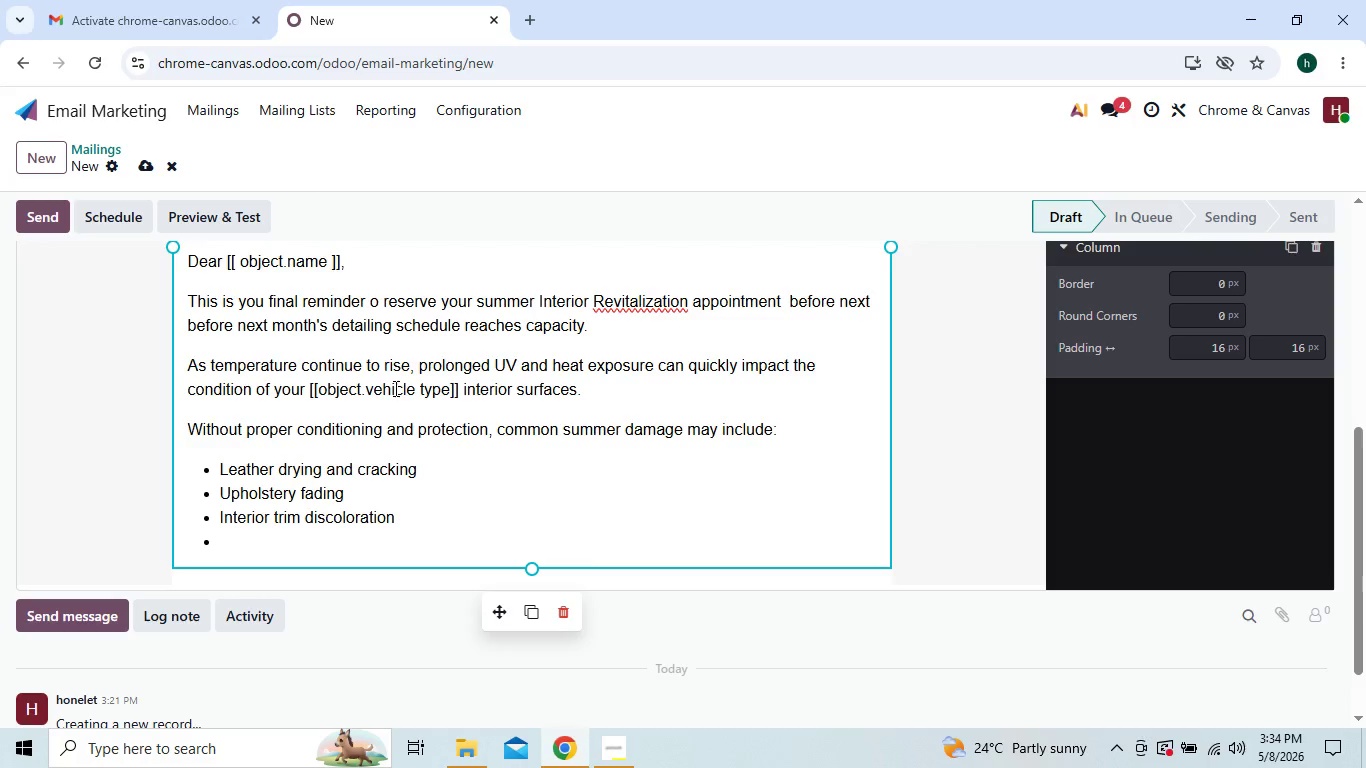 
wait(7.83)
 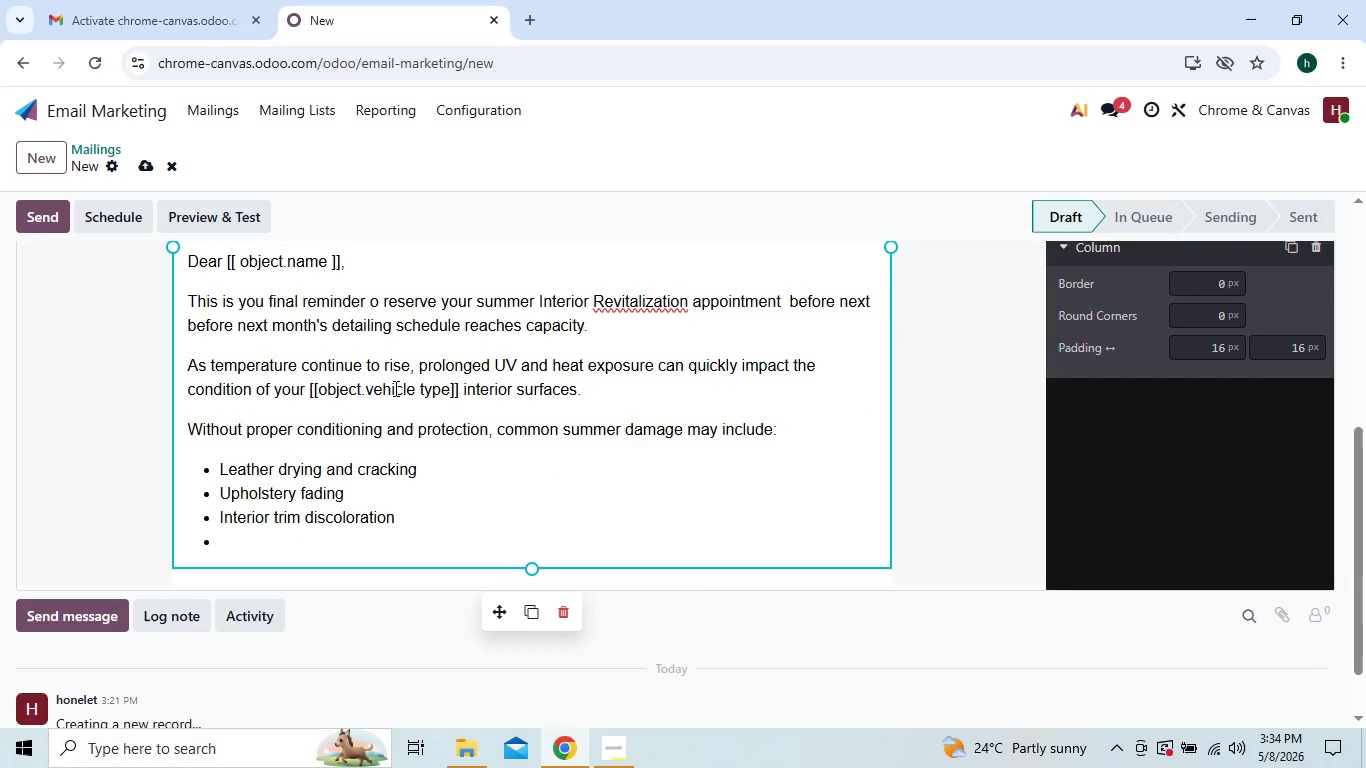 
type(Reduce to)
key(Backspace)
type(int performance)
 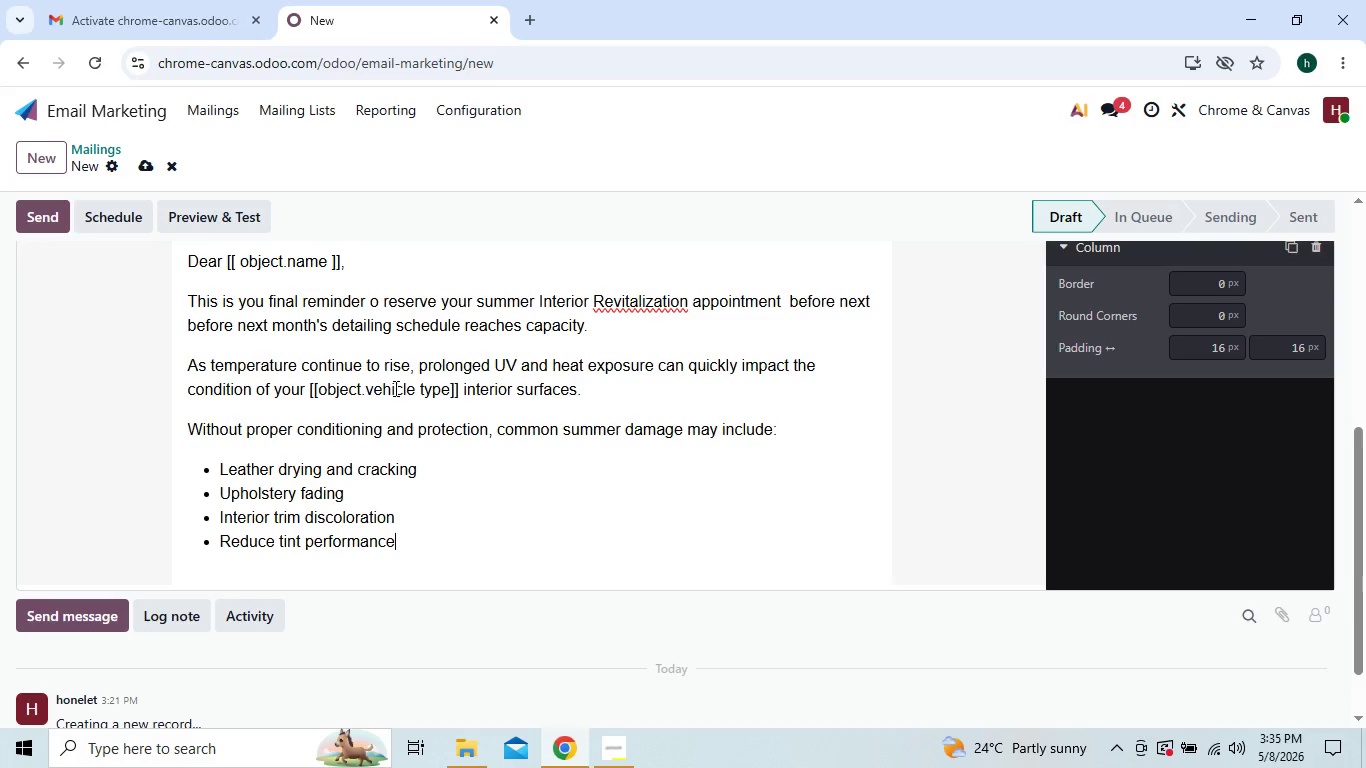 
key(Enter)
 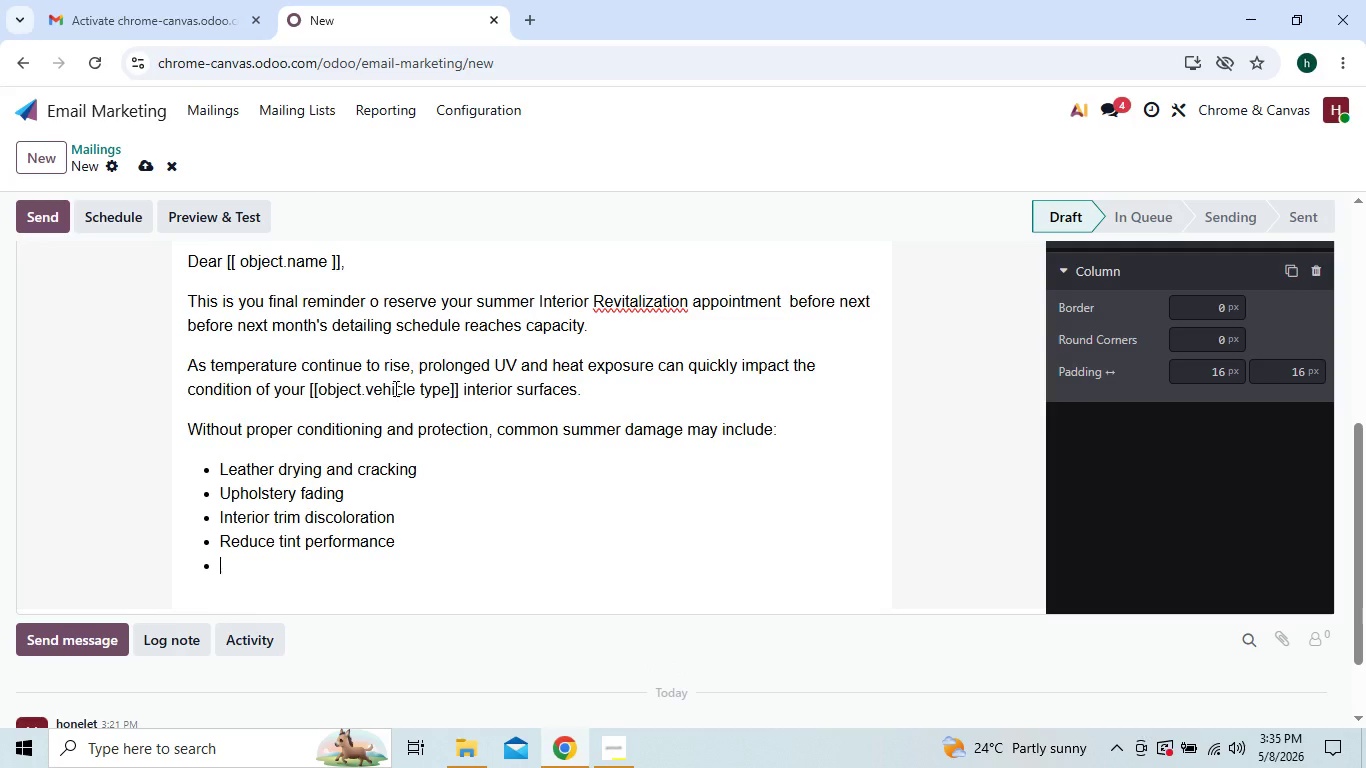 
type(Premature material wear)
 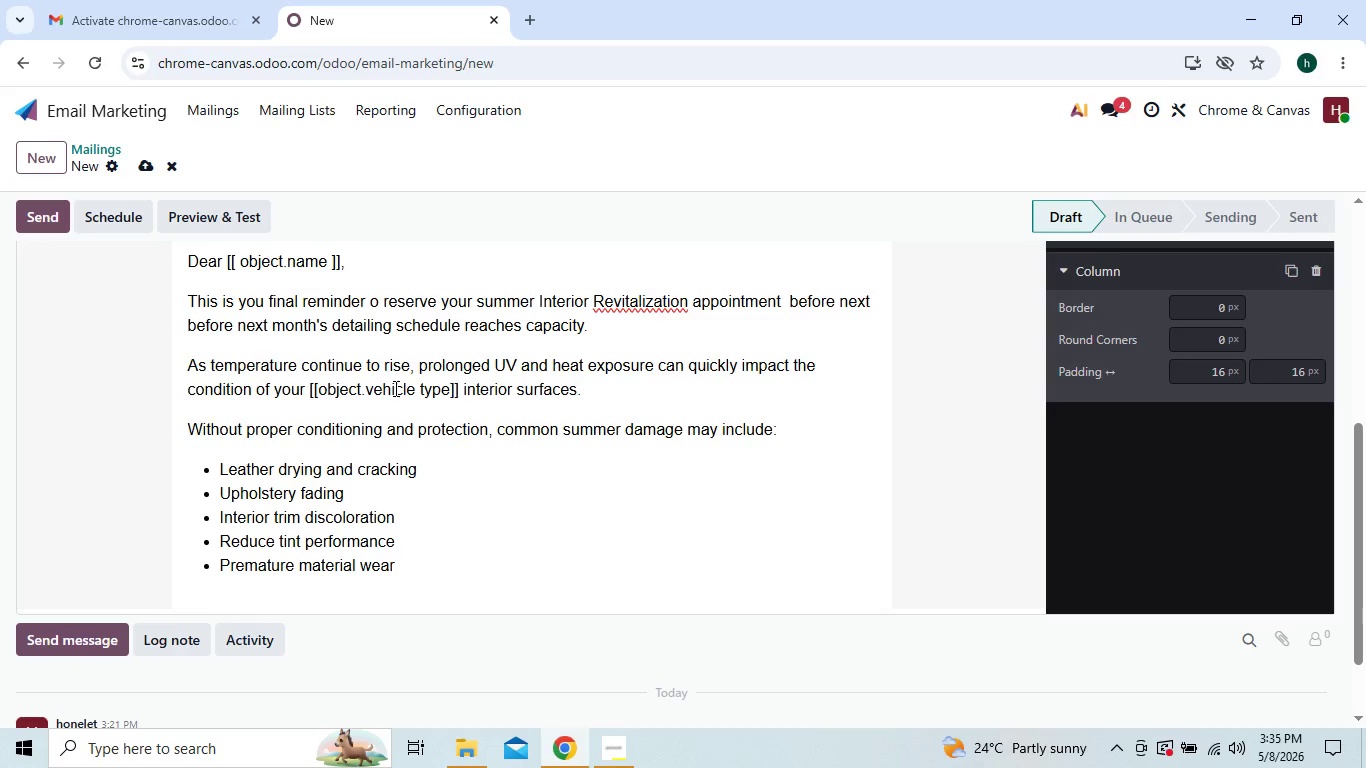 
key(Enter)
 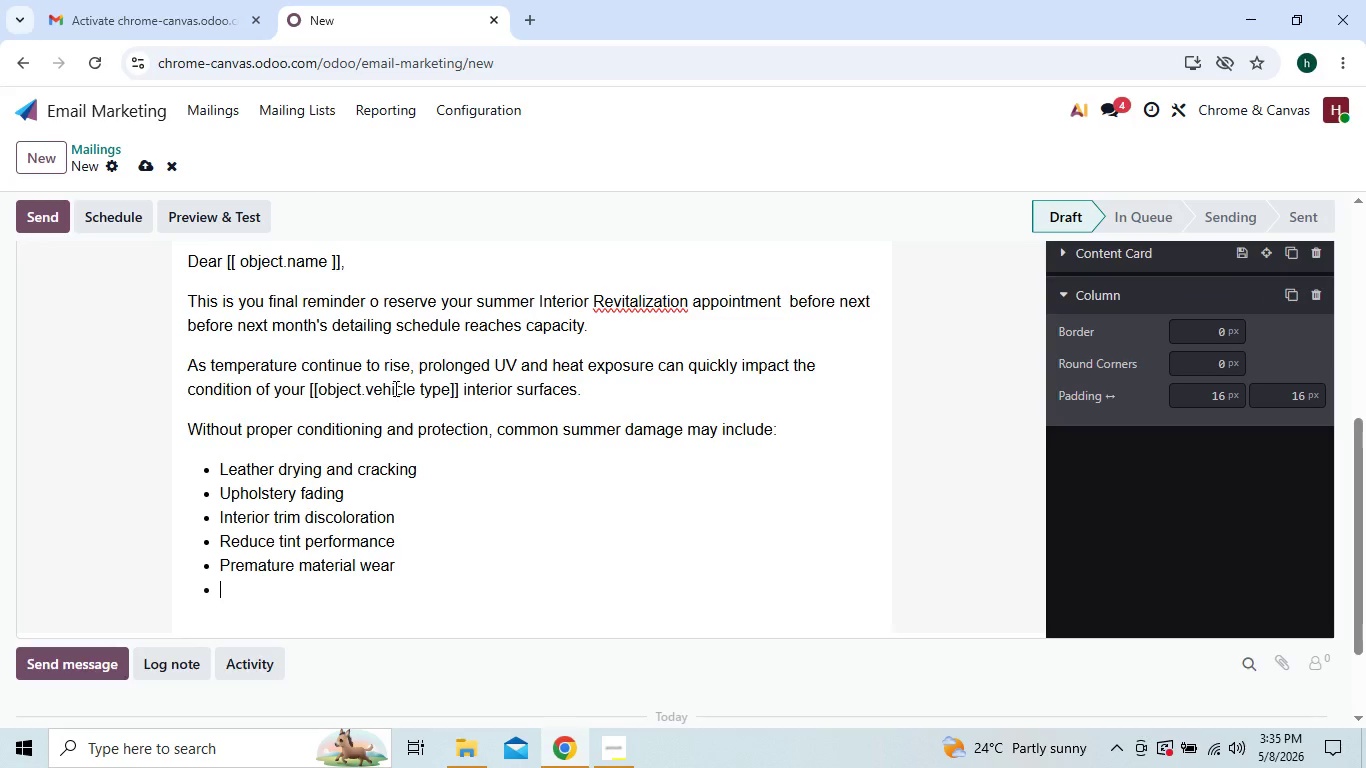 
key(Enter)
 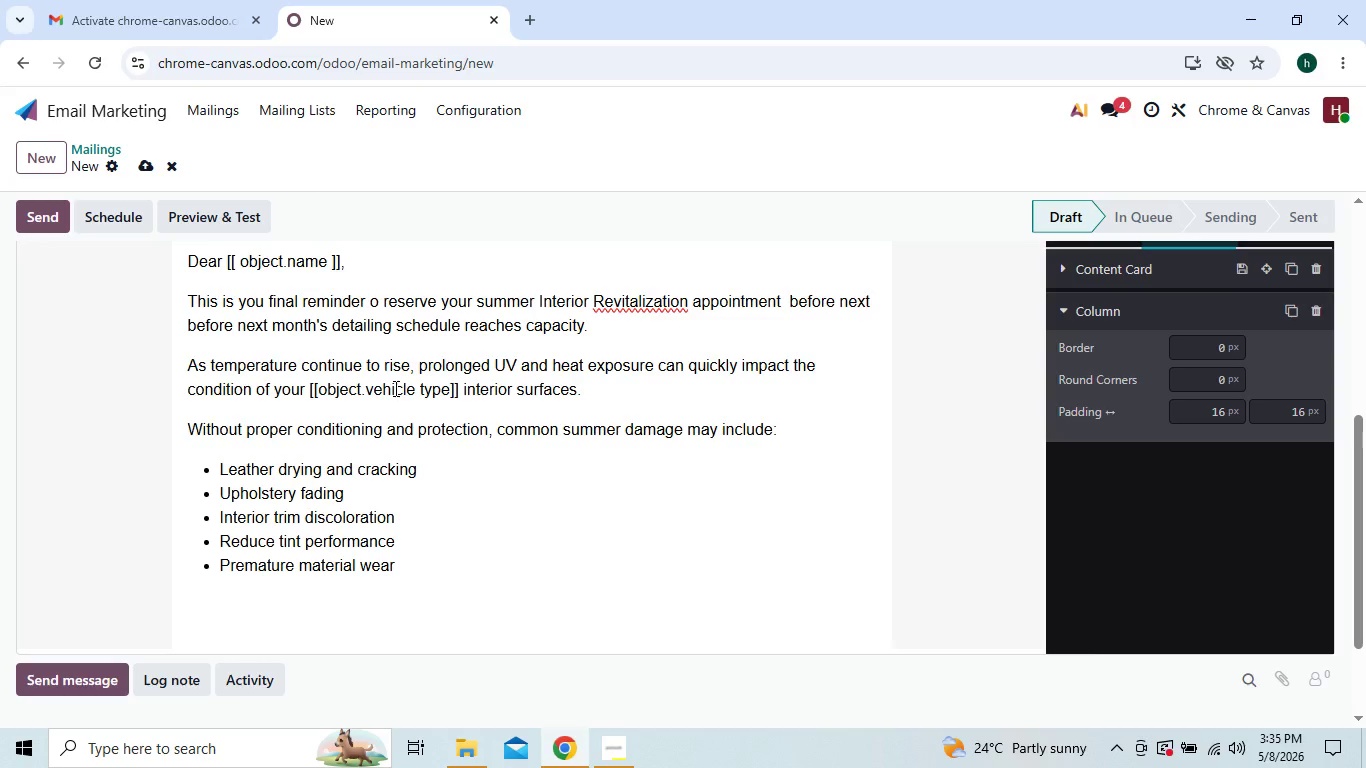 
wait(6.49)
 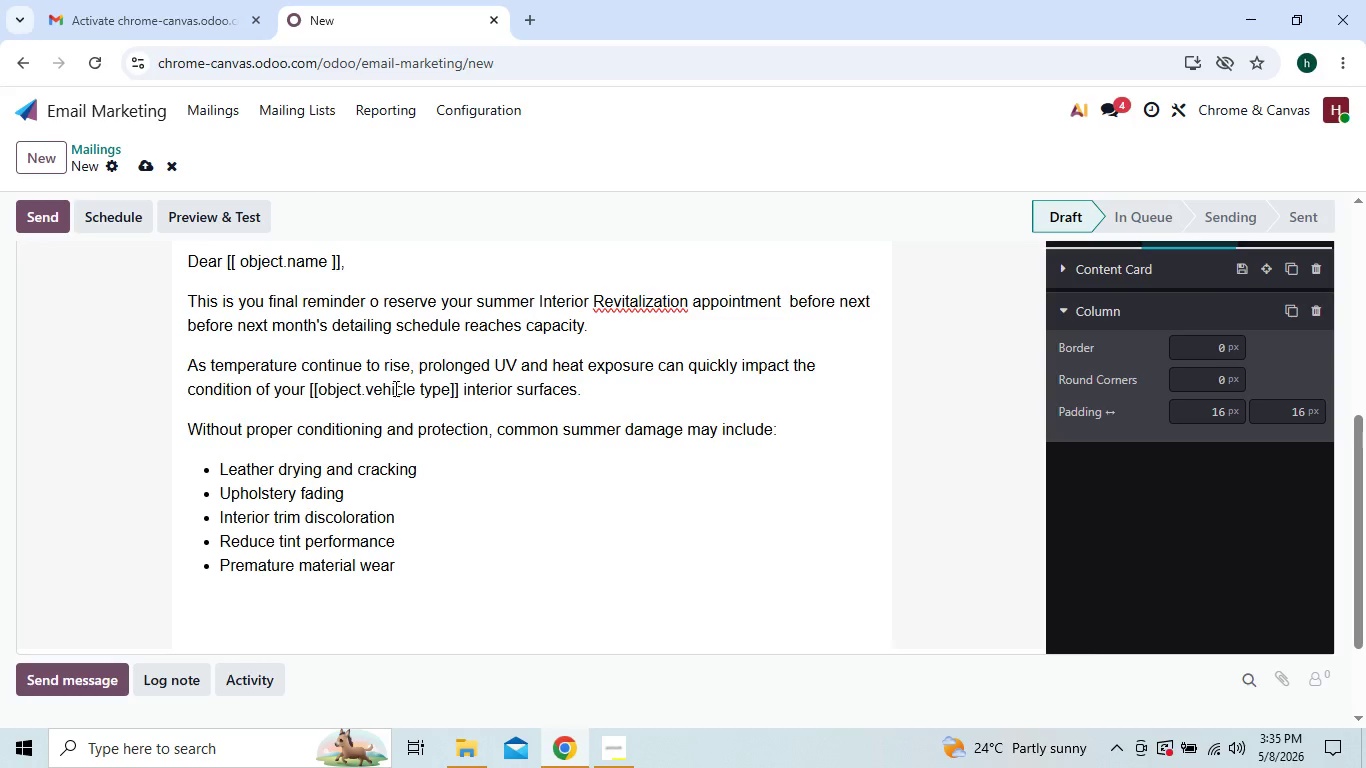 
type(DU)
key(Backspace)
type(ue to seasonal dma)
key(Backspace)
key(Backspace)
type(em)
 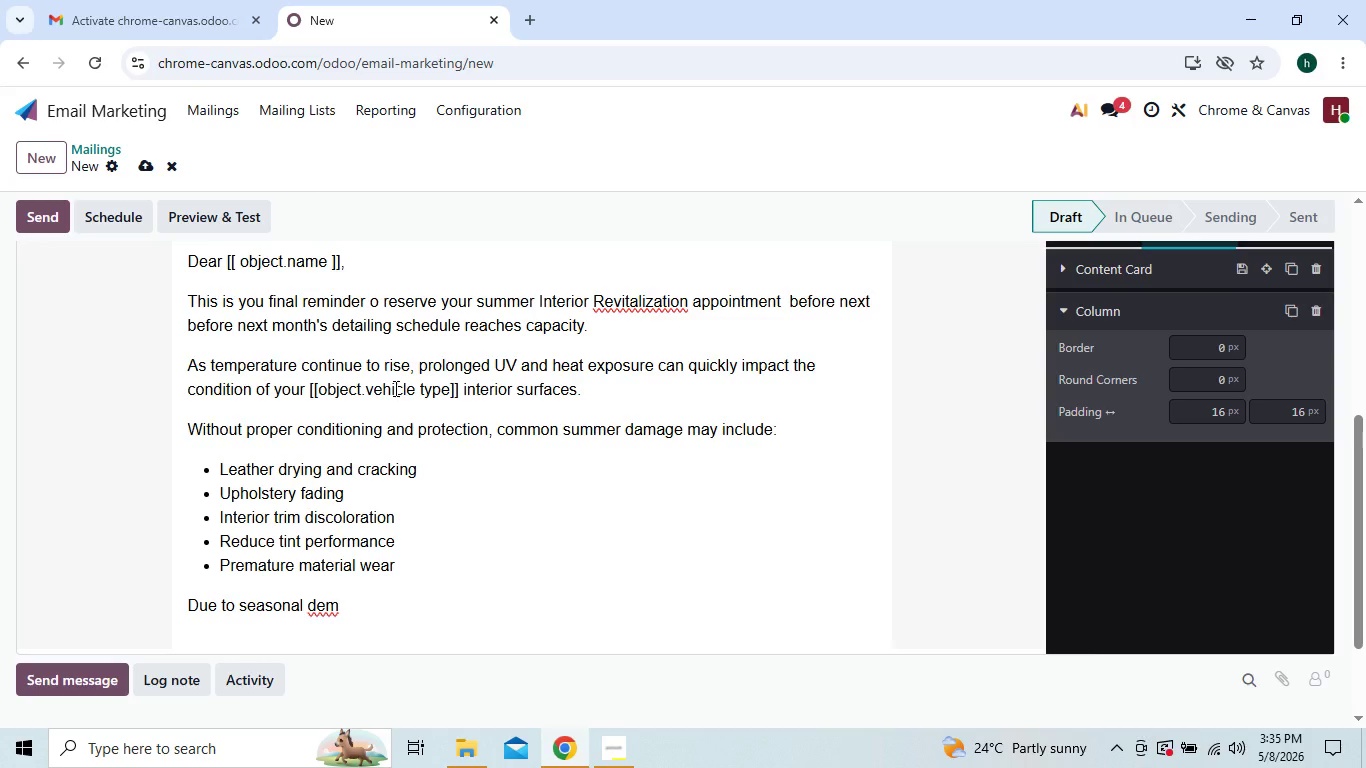 
type(and o)
key(Backspace)
key(Backspace)
type(, our detailing bays are already )
 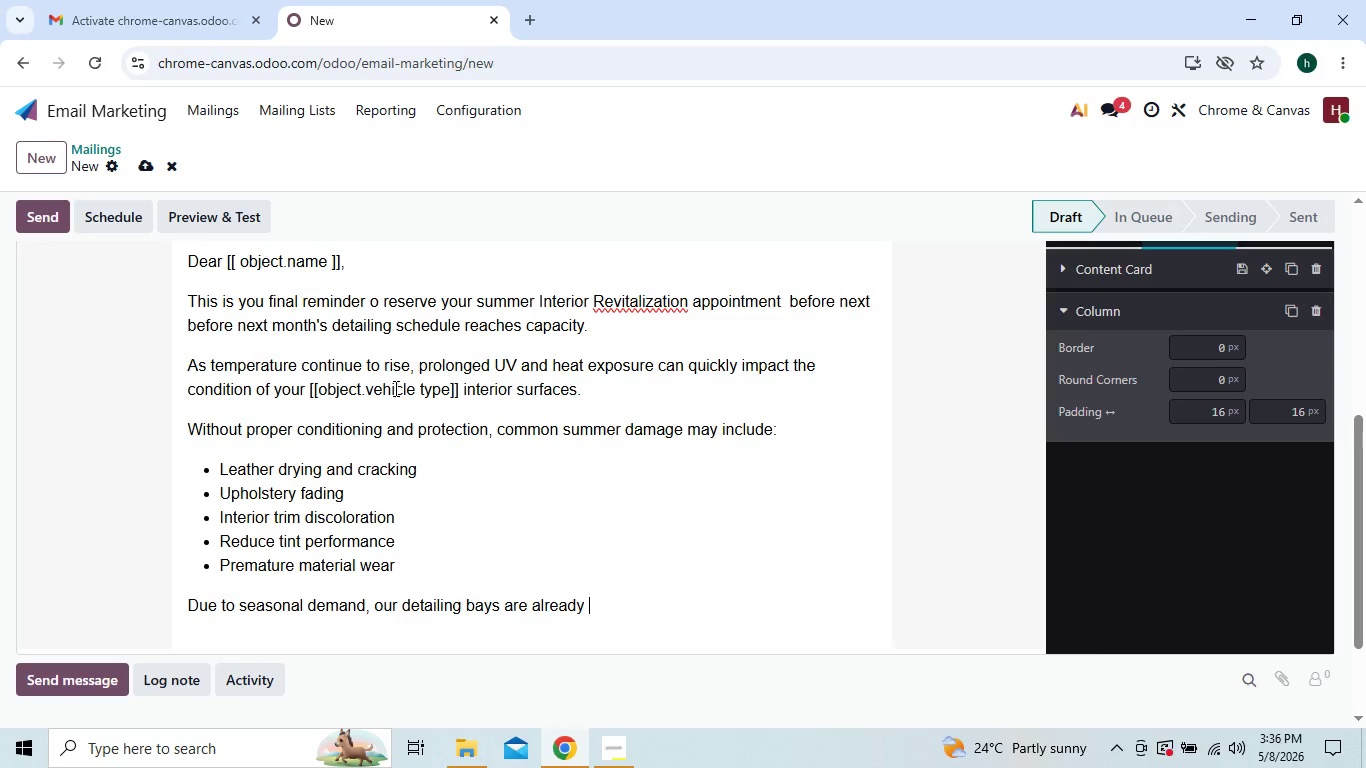 
type(approaching limited availability for the )
 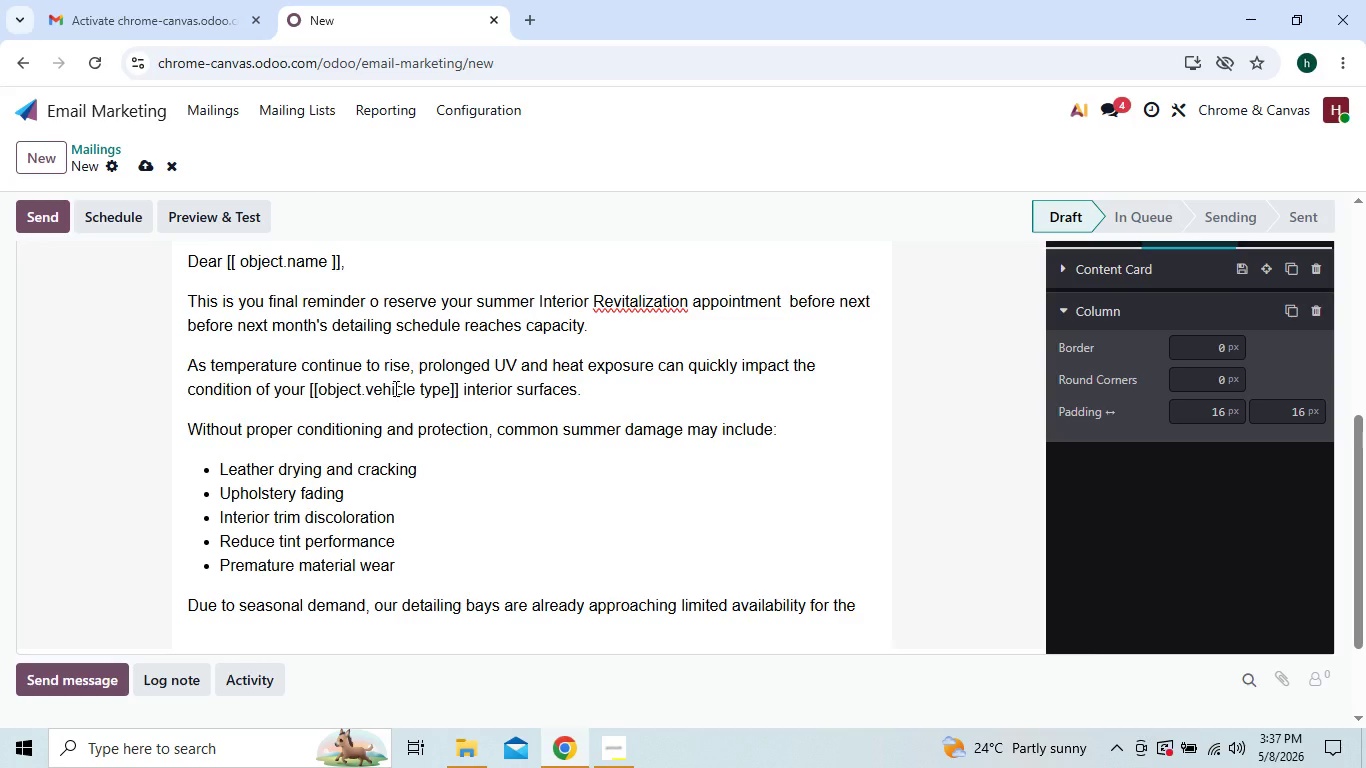 
wait(5.22)
 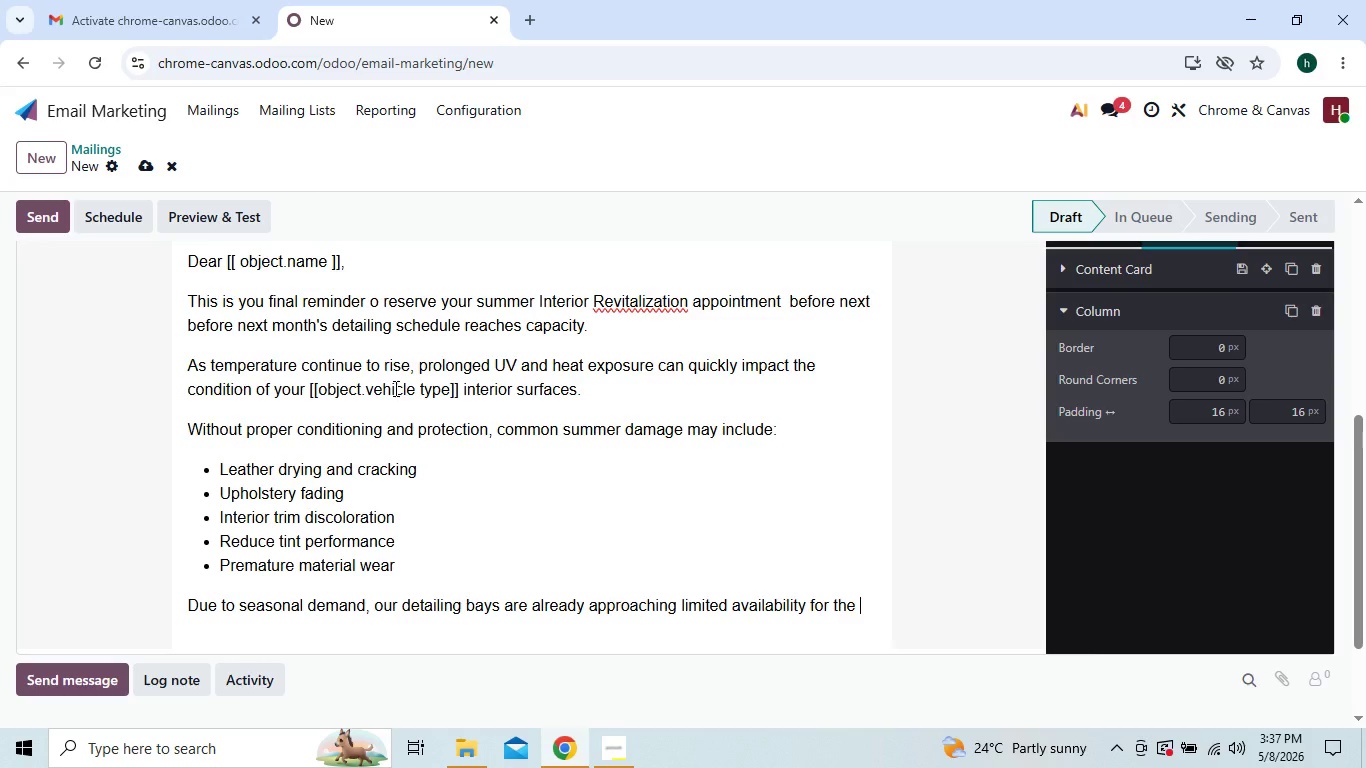 
type(upcoming)
 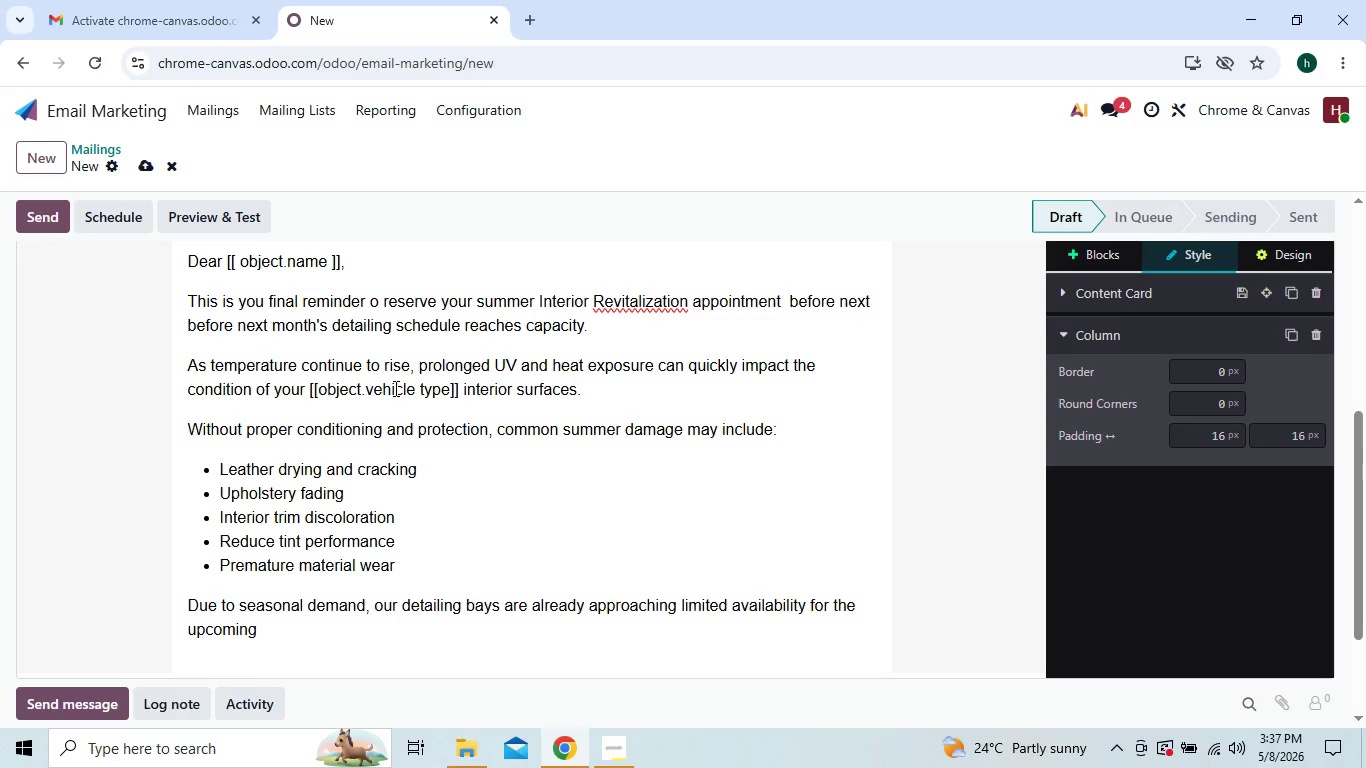 
wait(5.34)
 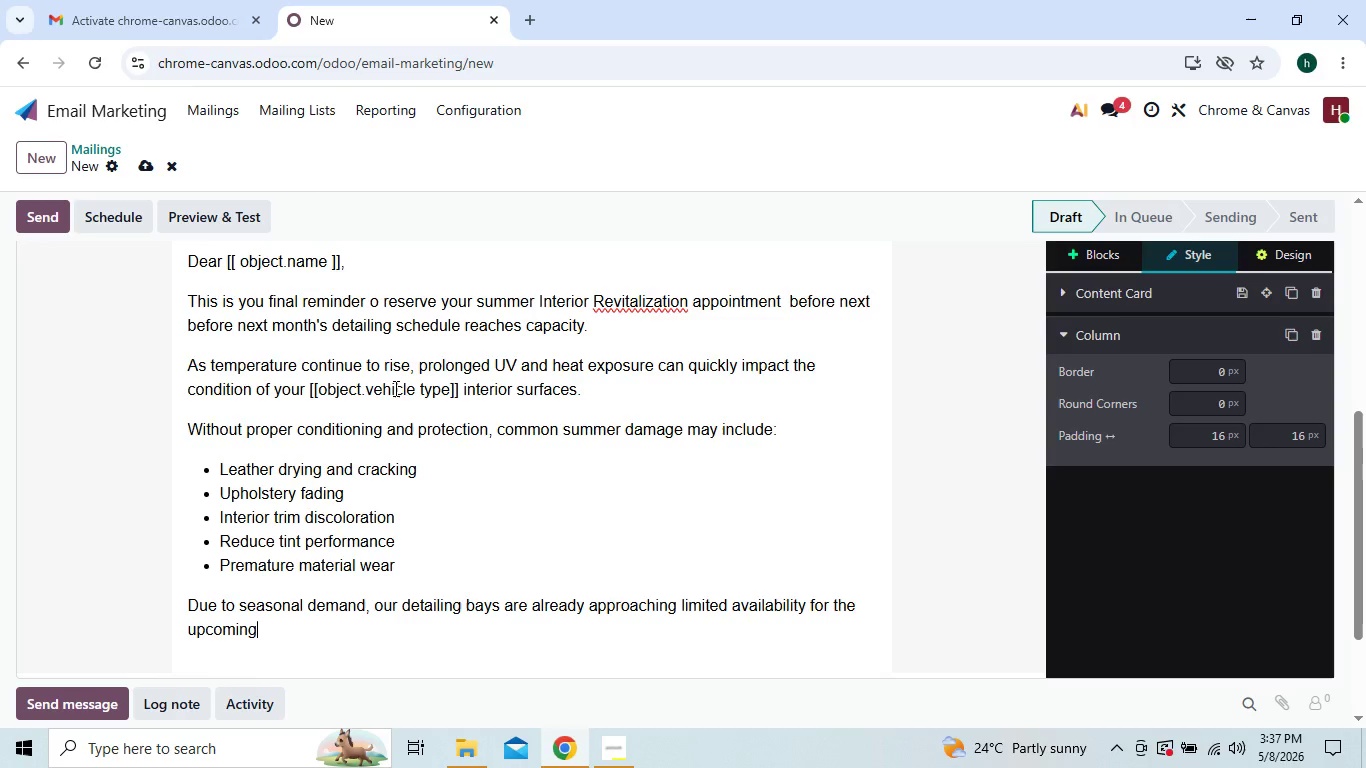 
key(Space)
 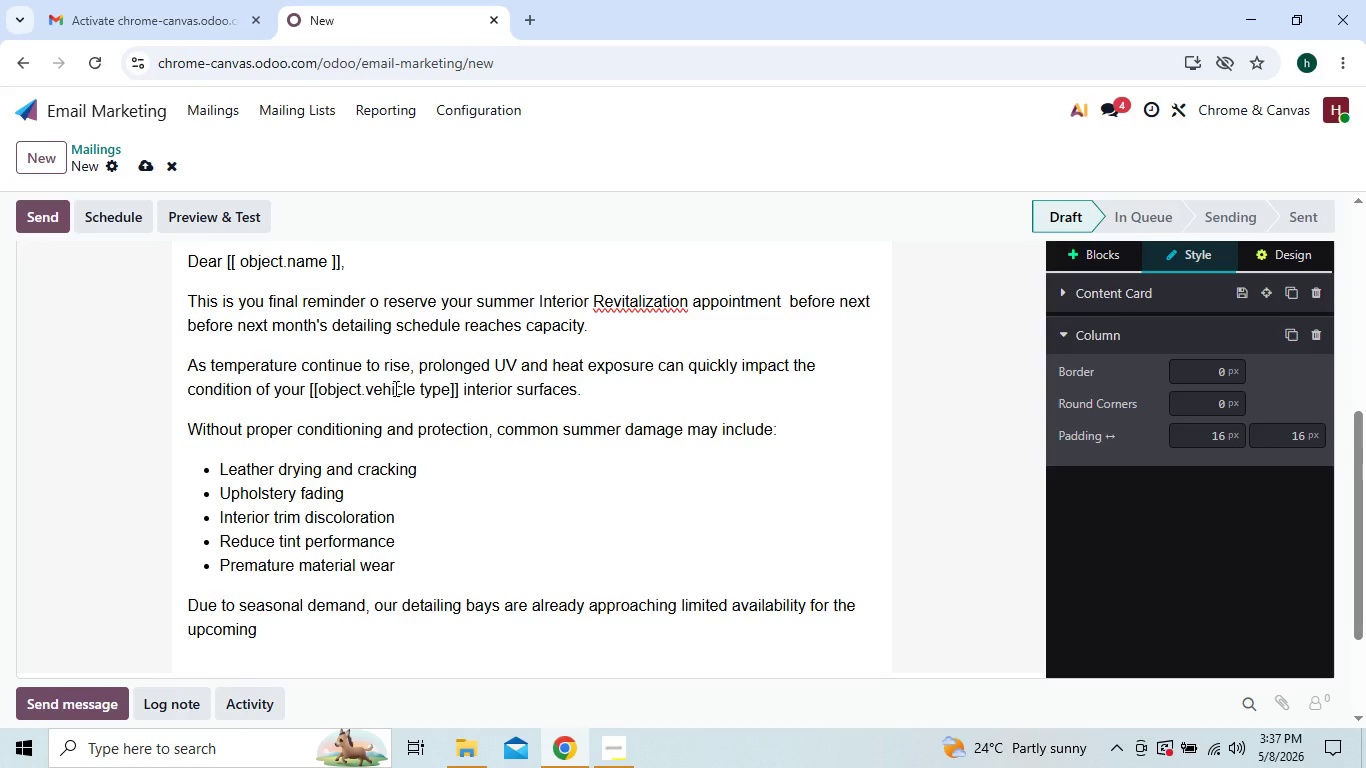 
type(monthe)
key(Backspace)
type(.)
 